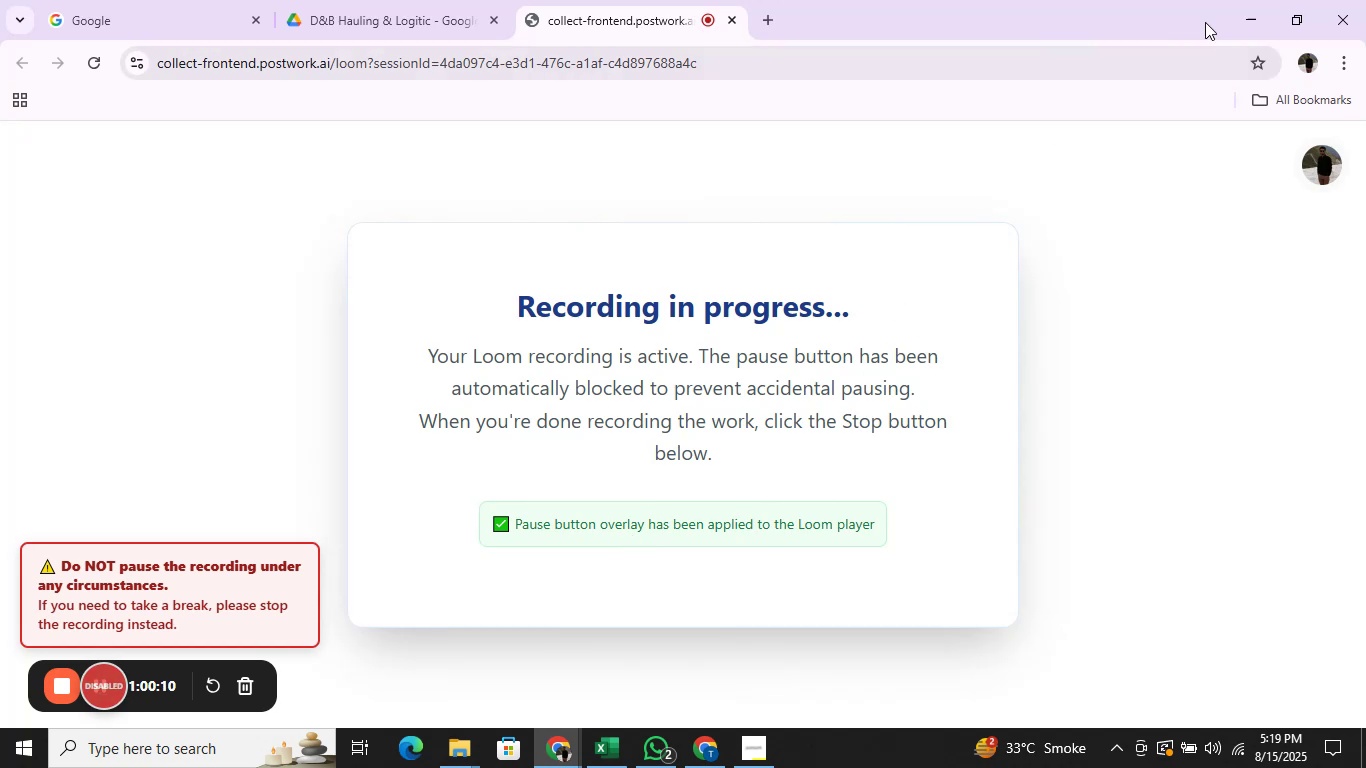 
left_click([1244, 7])
 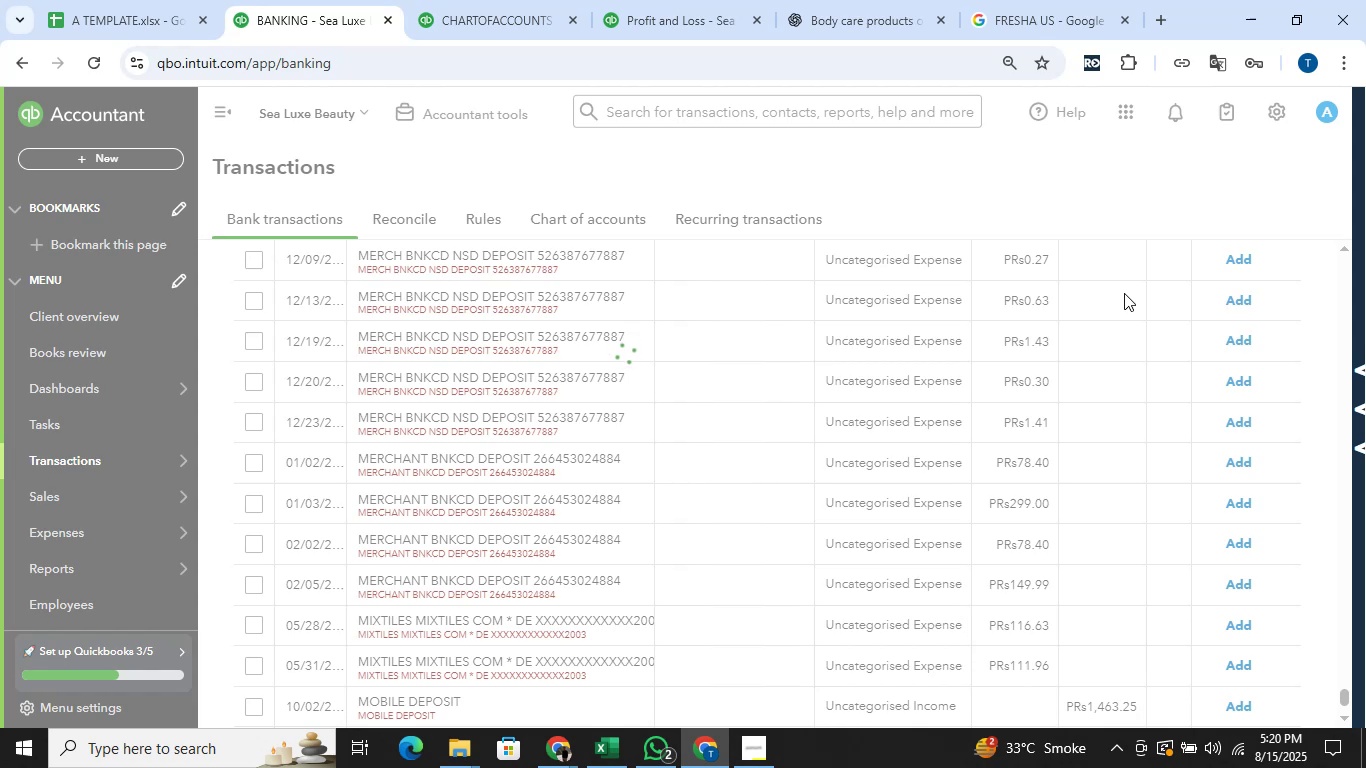 
wait(29.23)
 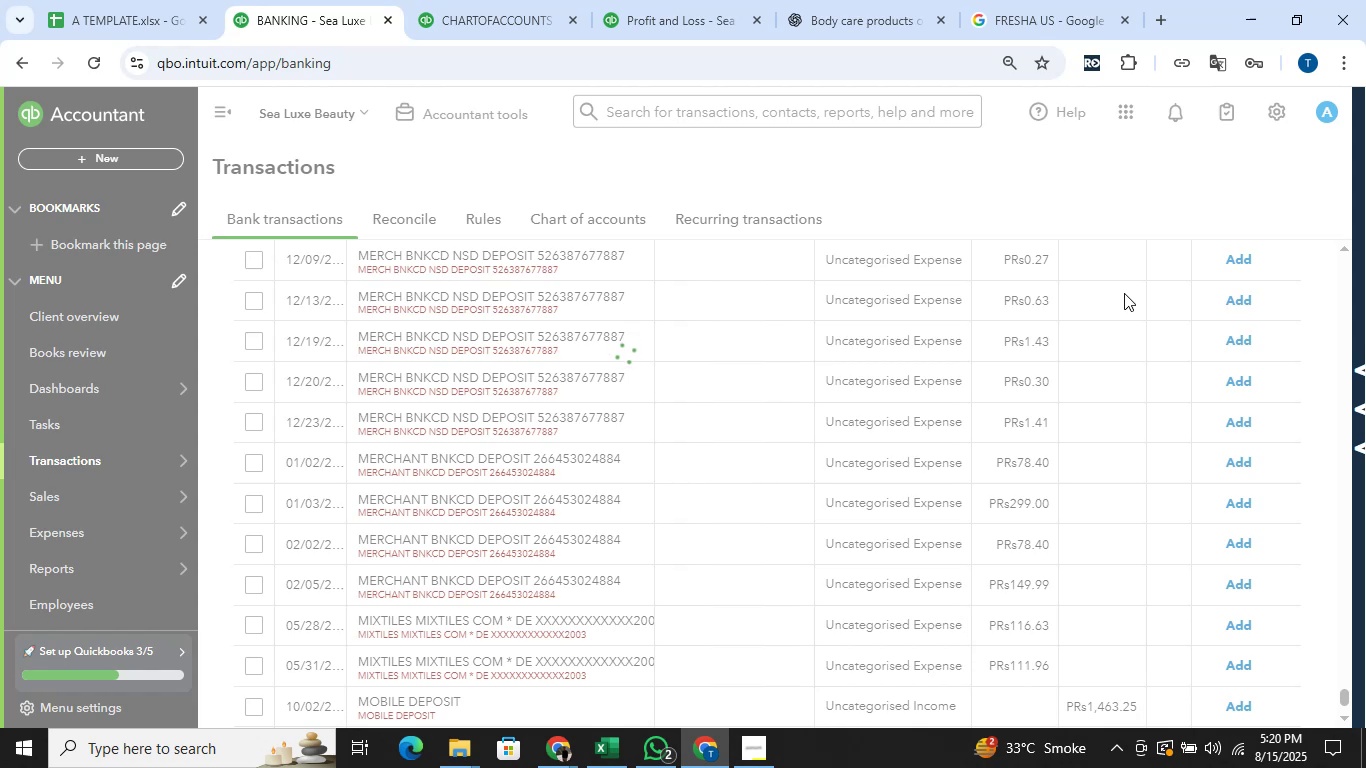 
scroll: coordinate [1070, 567], scroll_direction: up, amount: 93.0
 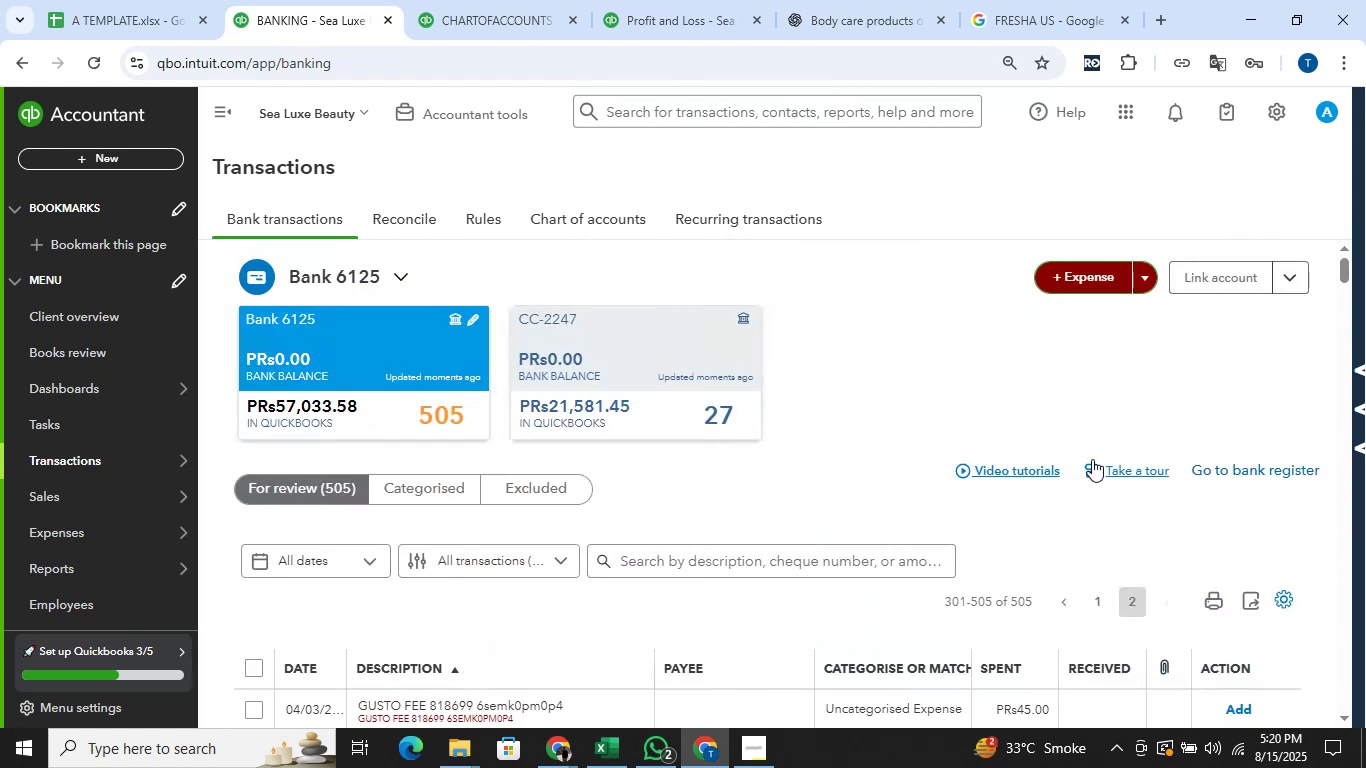 
scroll: coordinate [1179, 457], scroll_direction: down, amount: 4.0
 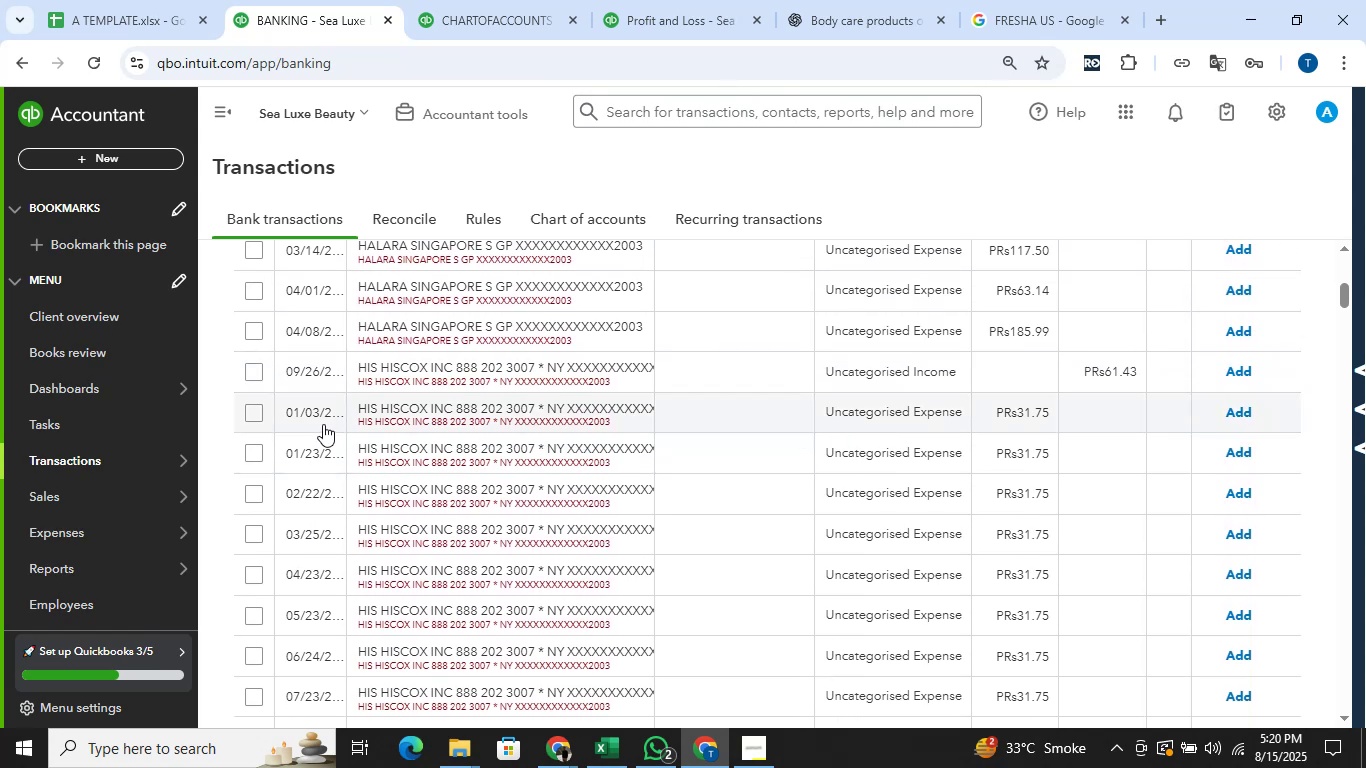 
left_click([250, 412])
 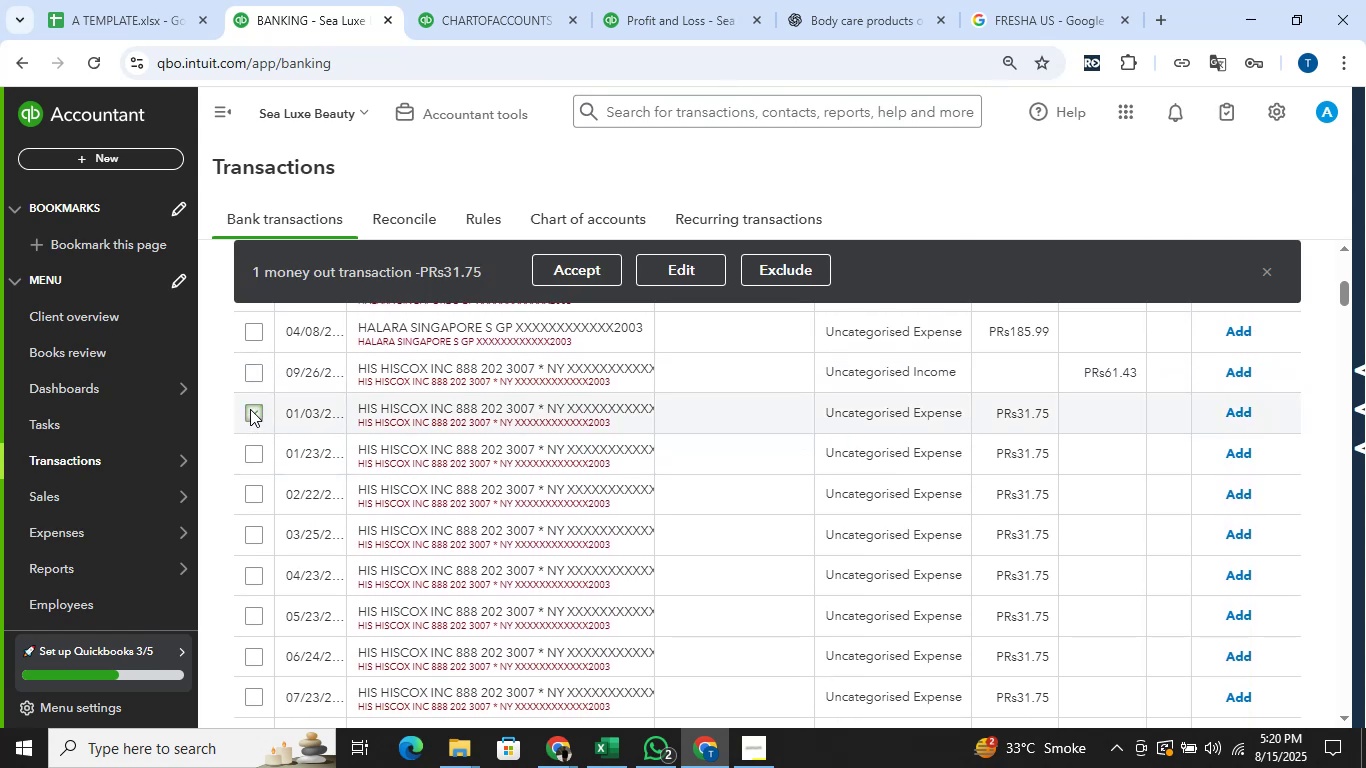 
scroll: coordinate [822, 420], scroll_direction: down, amount: 2.0
 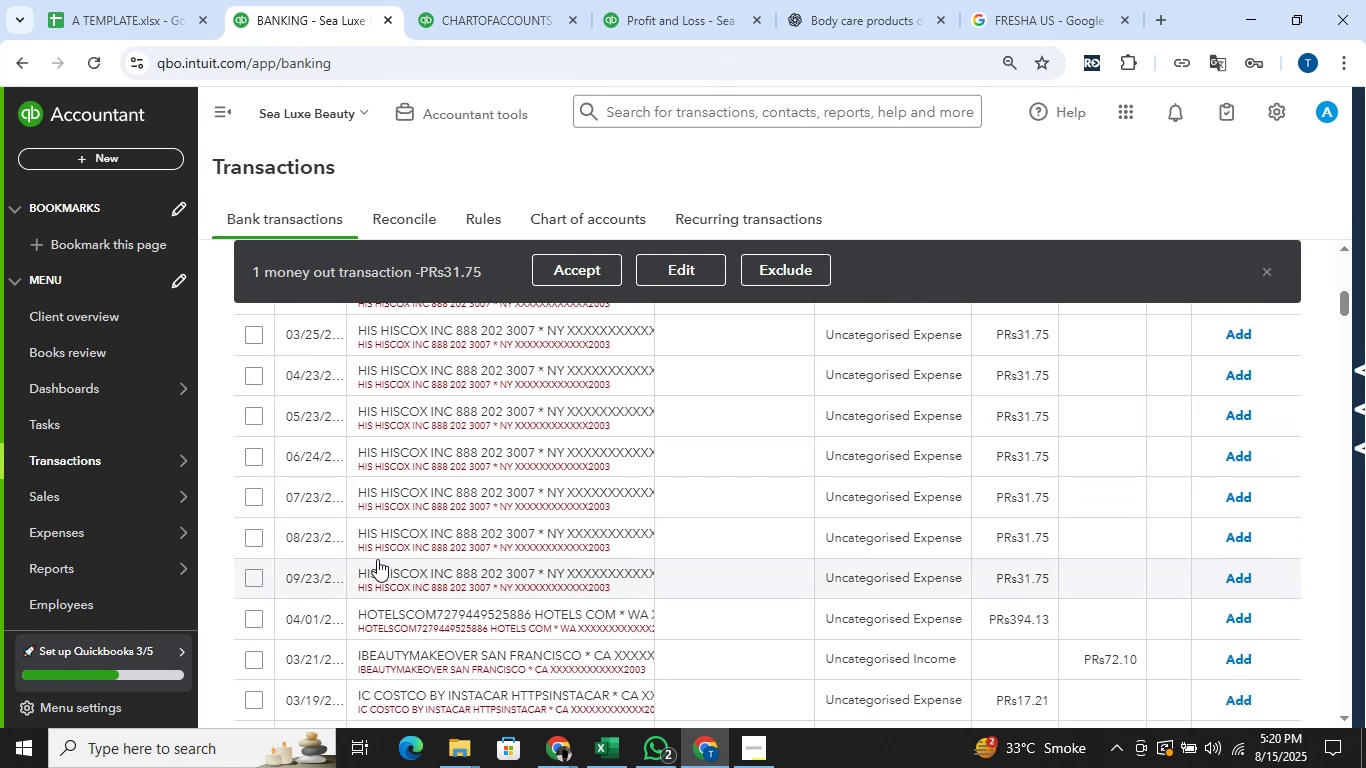 
hold_key(key=ShiftLeft, duration=1.53)
left_click([248, 572])
 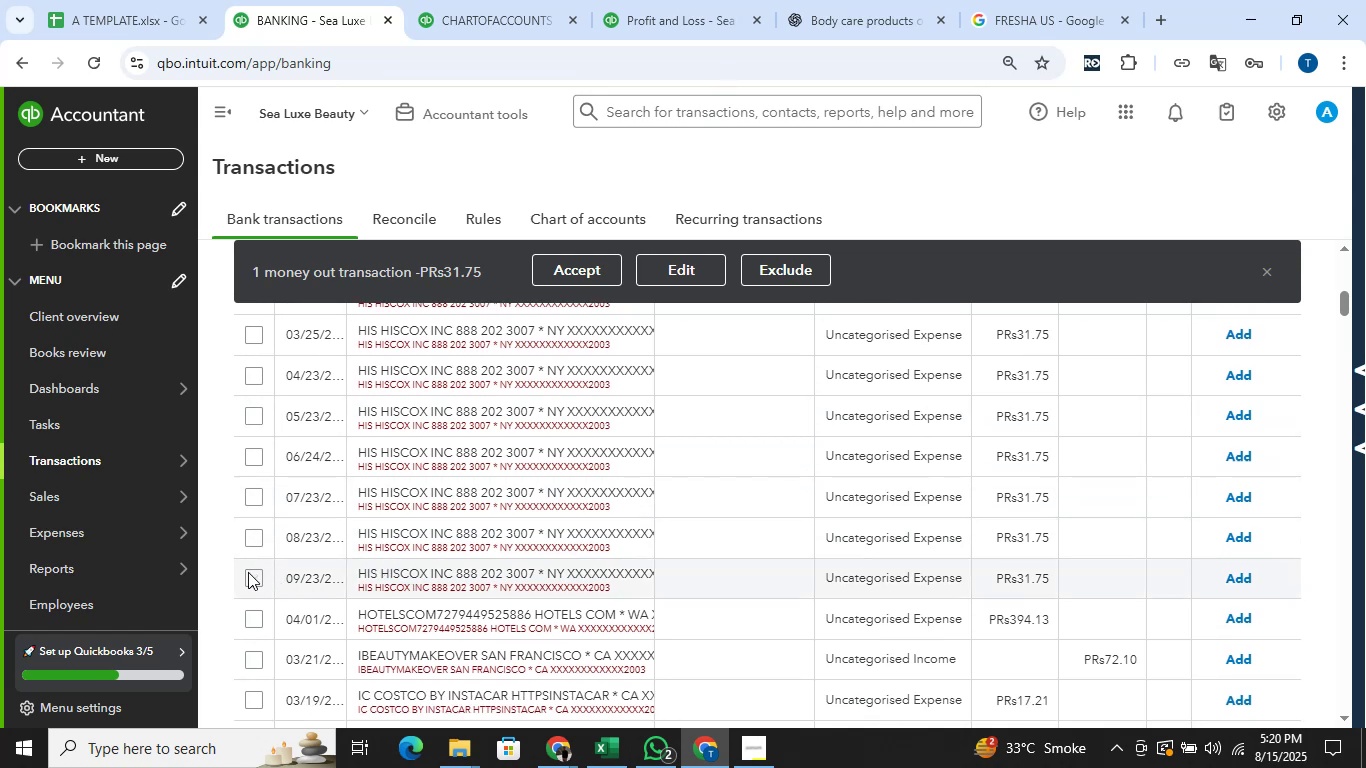 
key(Shift+ShiftLeft)
 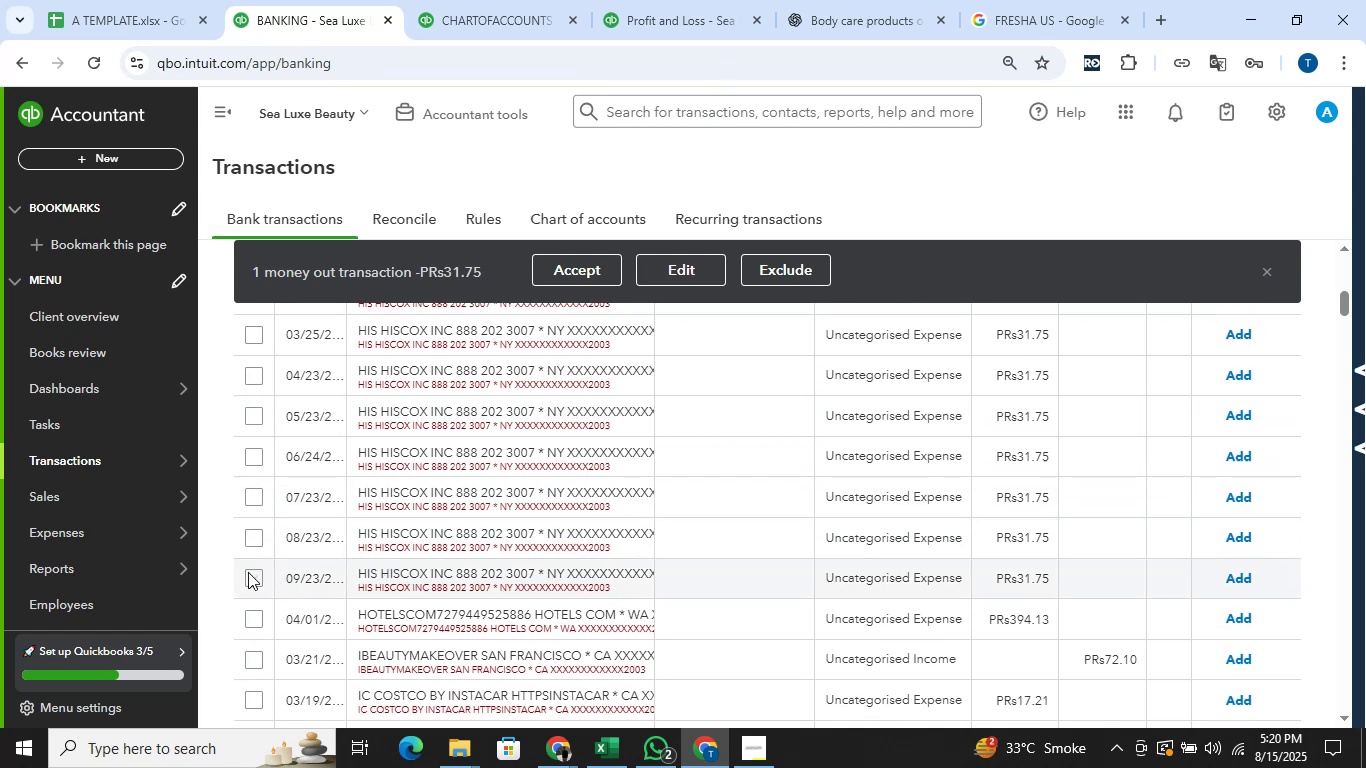 
key(Shift+ShiftLeft)
 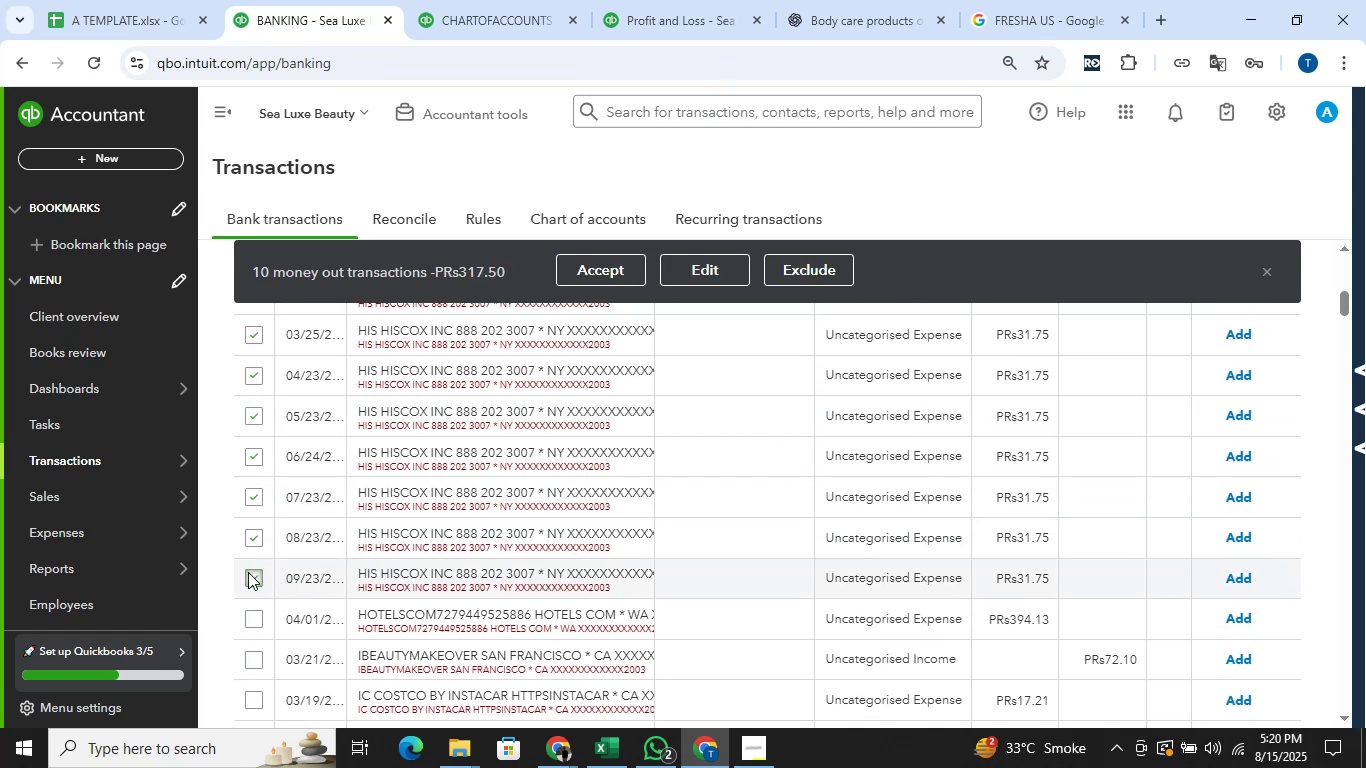 
key(Shift+ShiftLeft)
 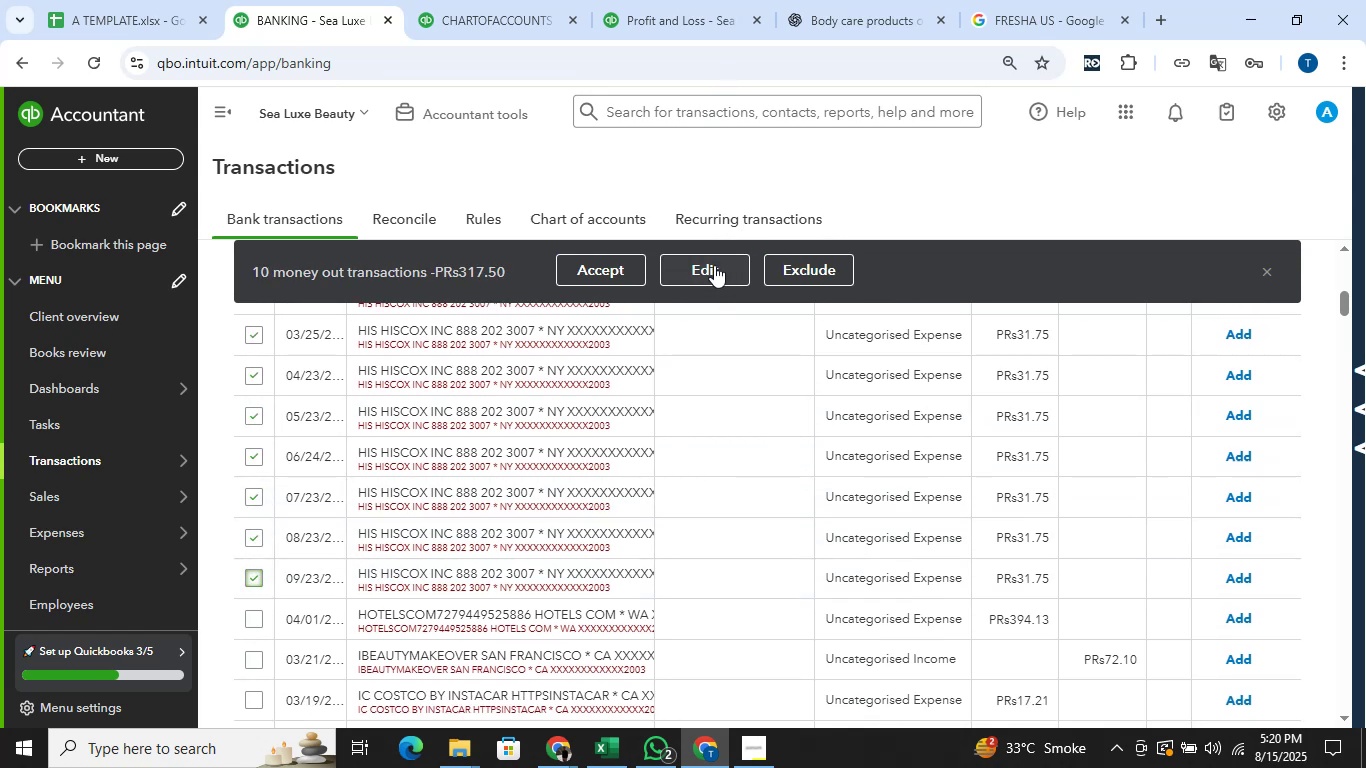 
wait(5.9)
 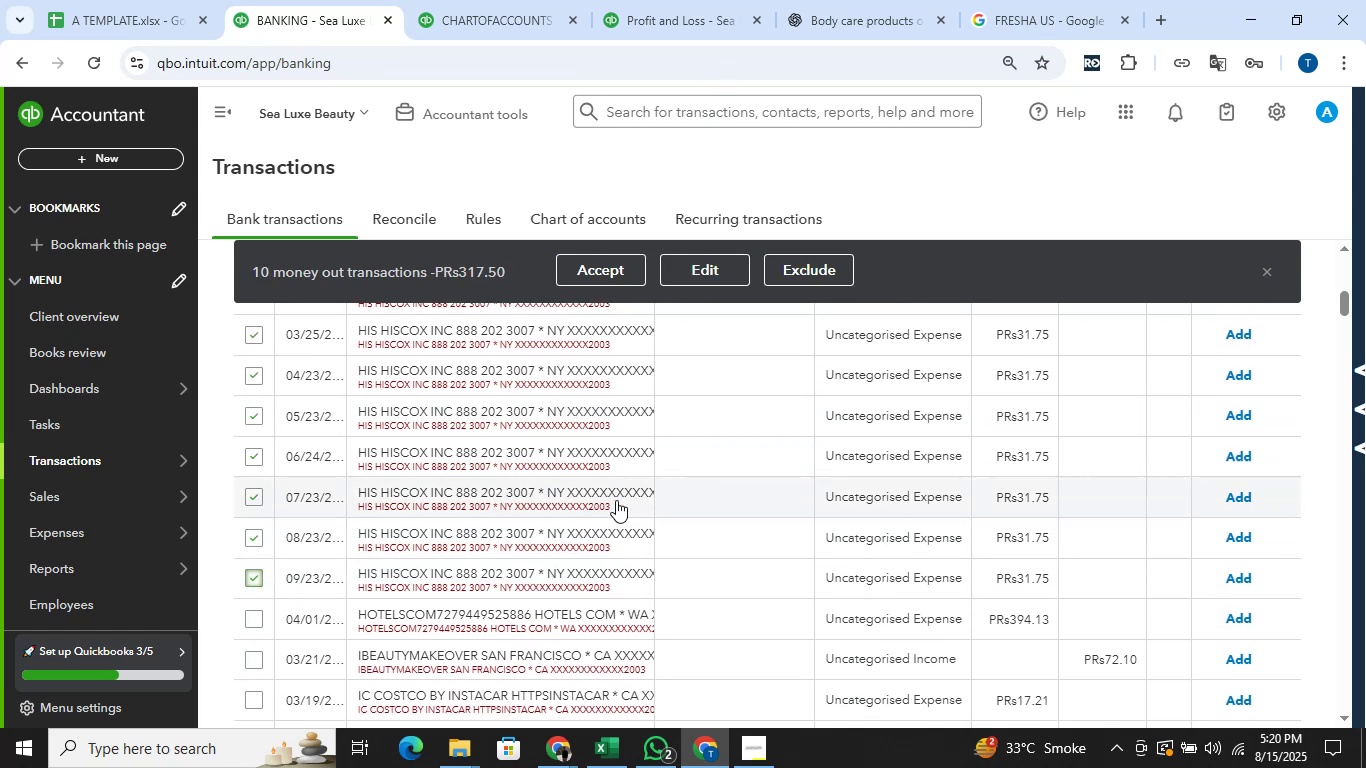 
left_click([714, 265])
 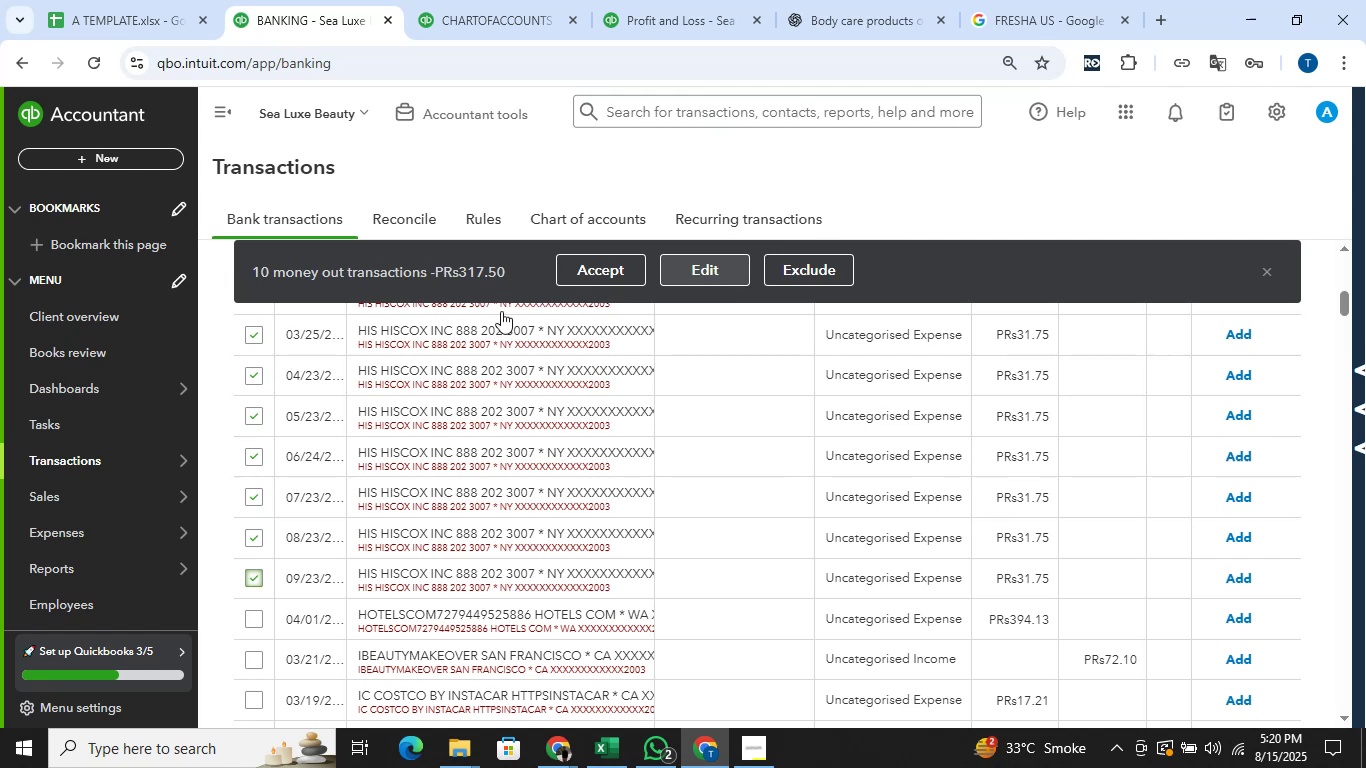 
mouse_move([499, 346])
 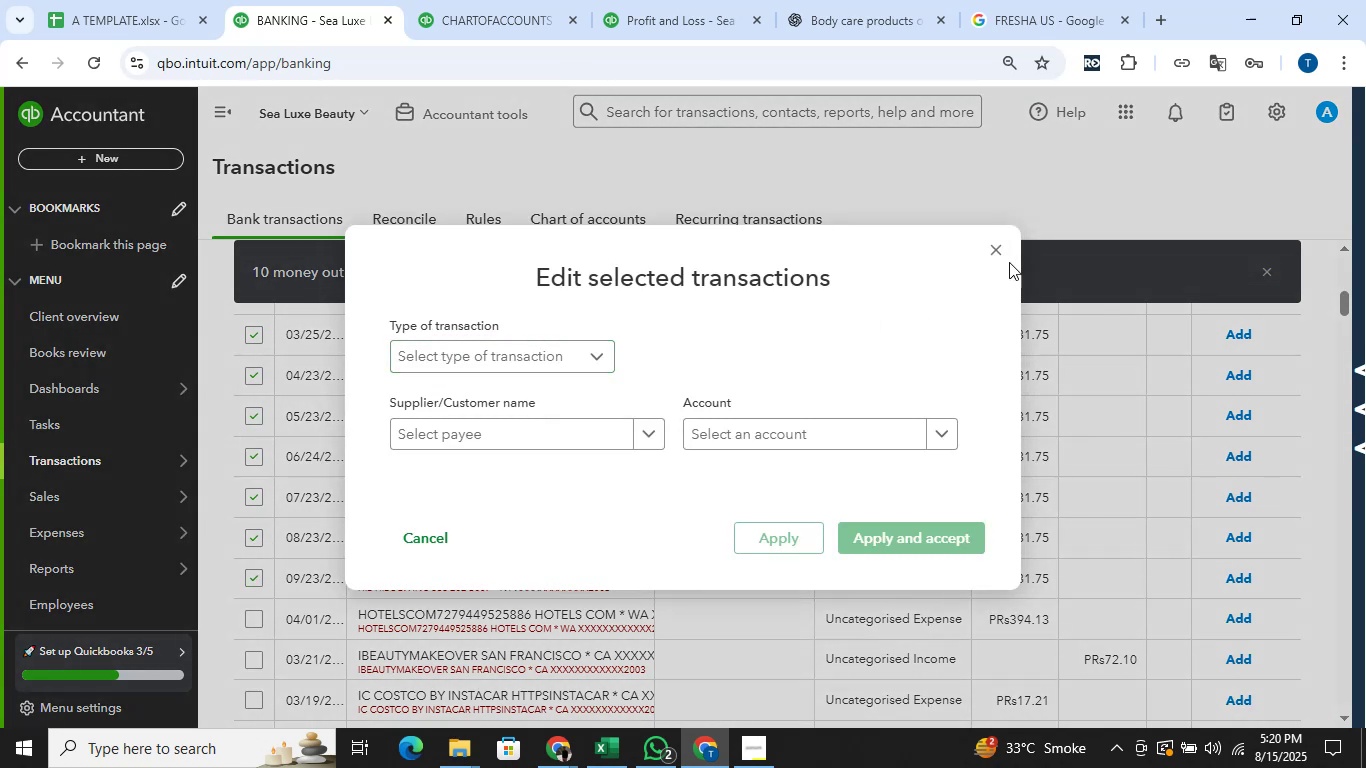 
left_click([1007, 256])
 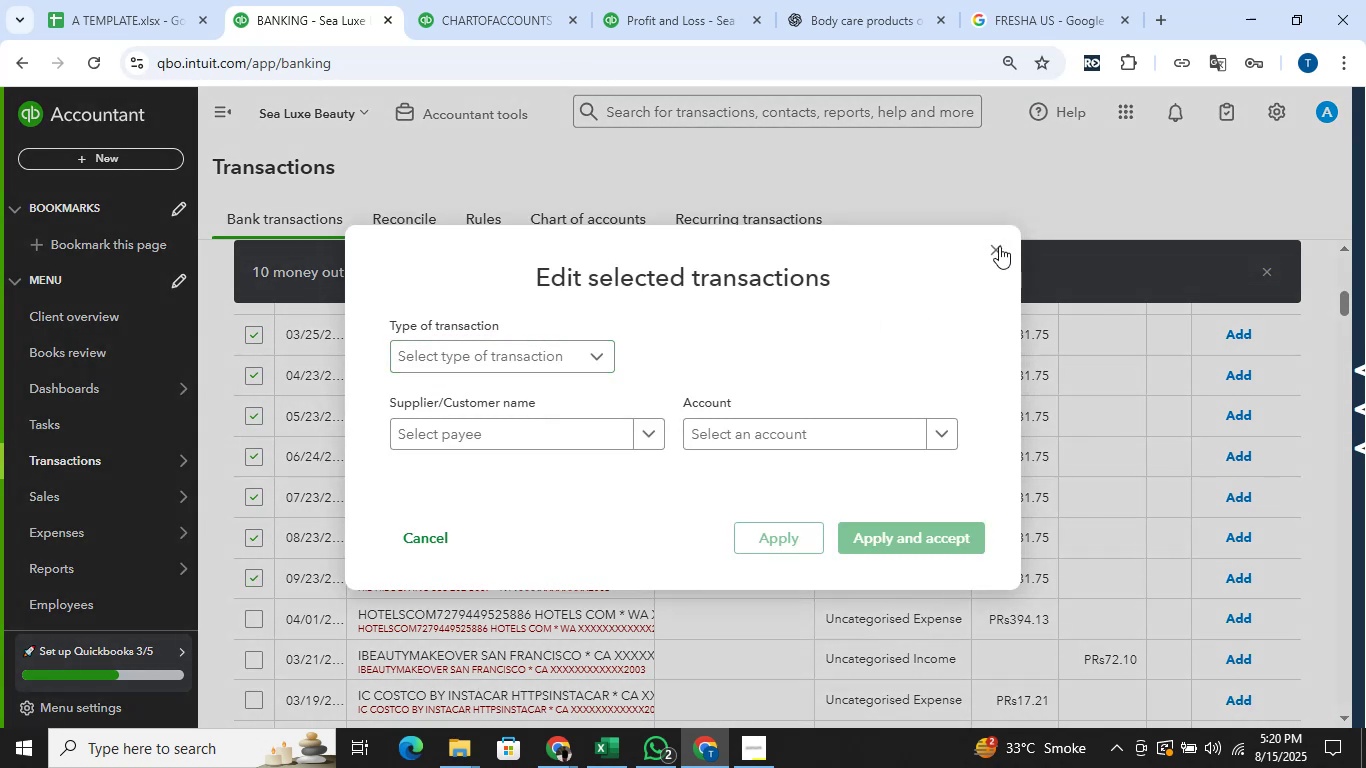 
double_click([999, 246])
 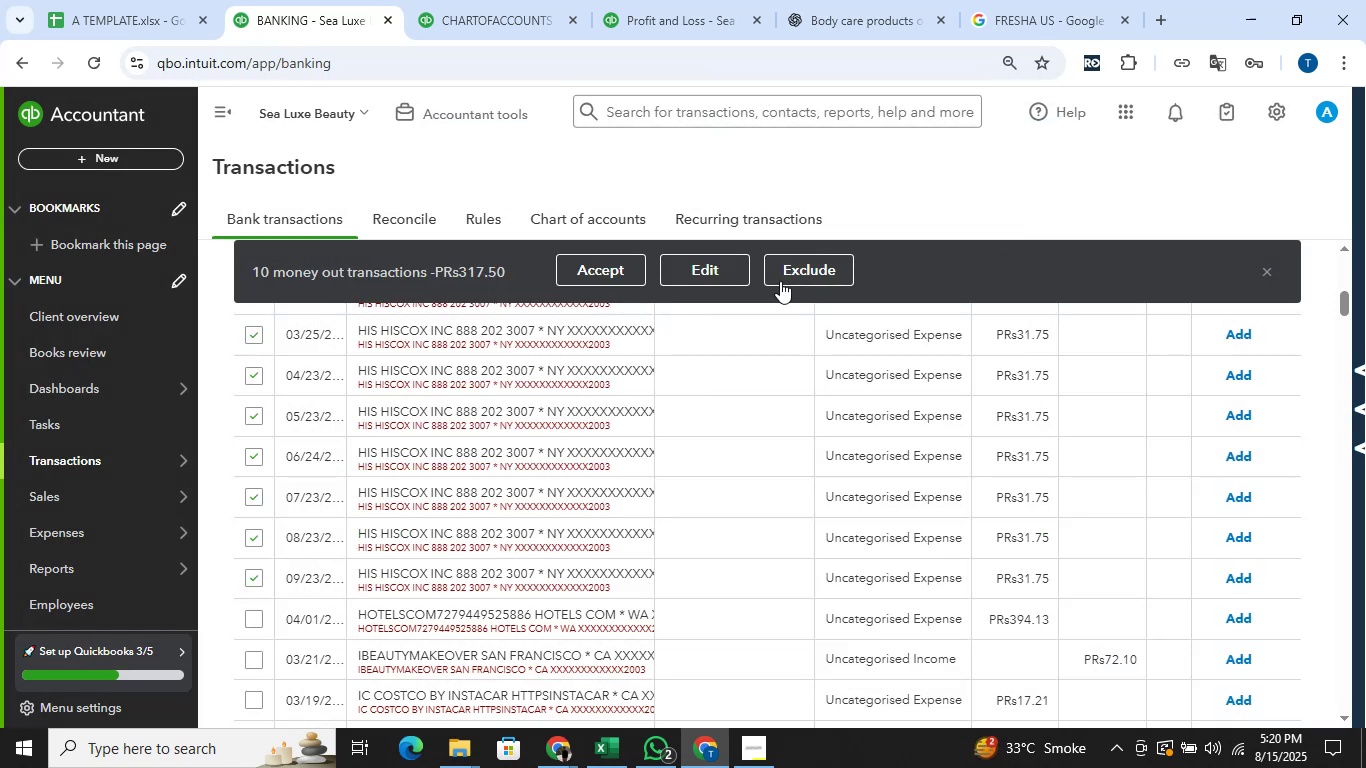 
left_click([736, 267])
 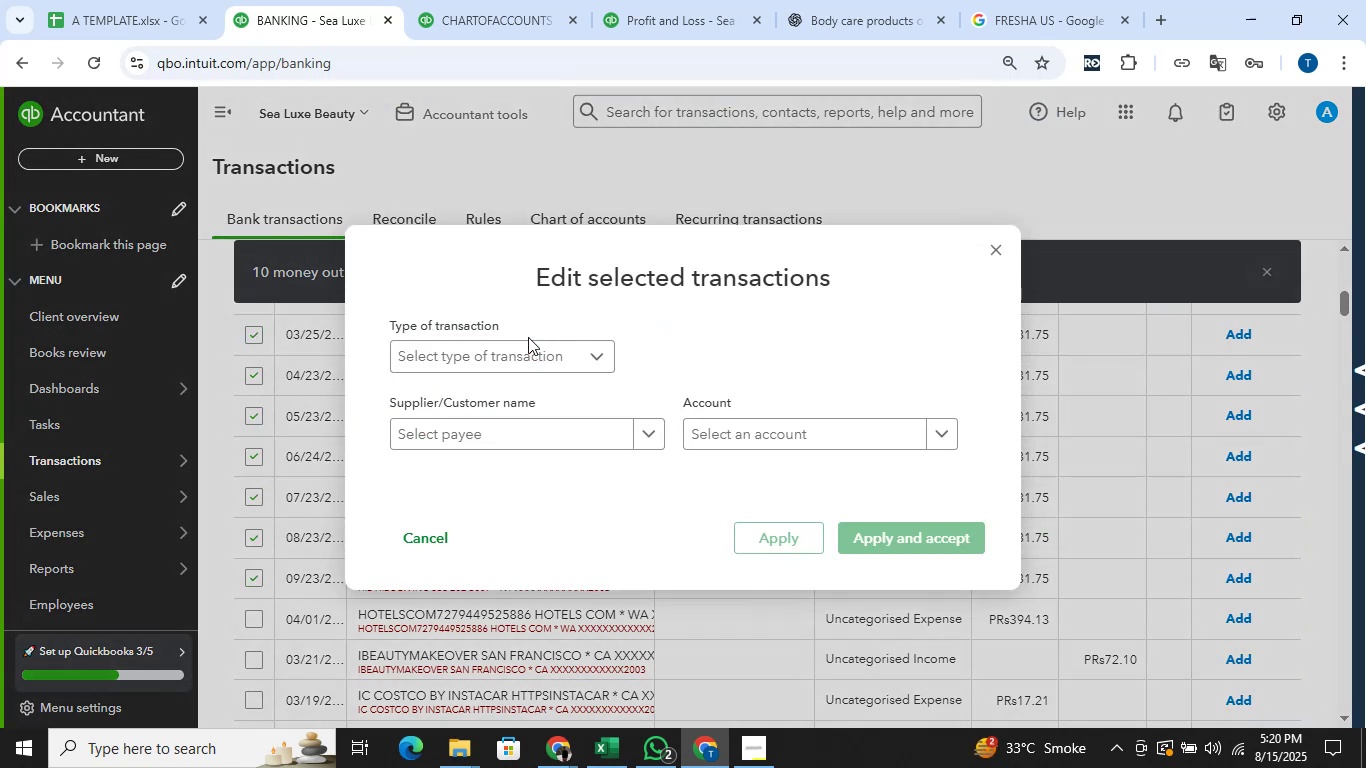 
left_click([520, 346])
 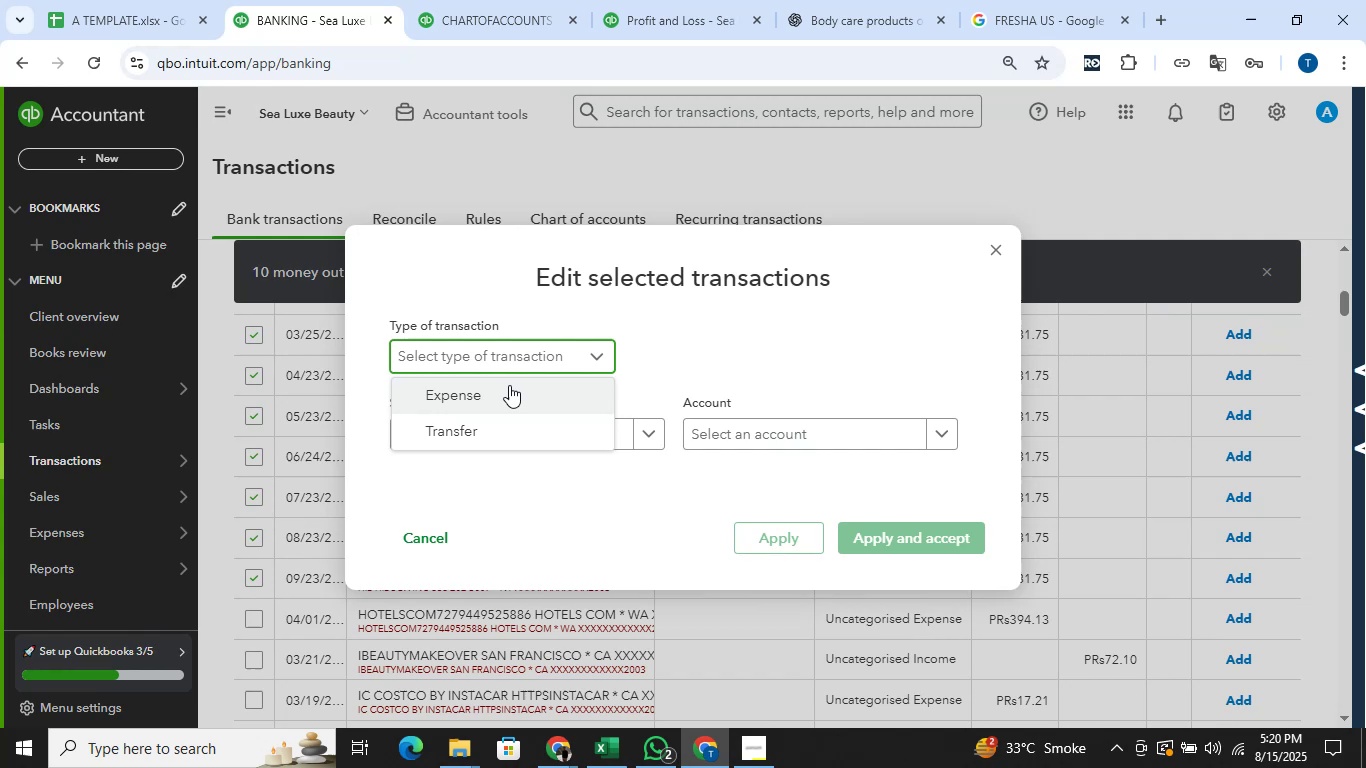 
left_click([509, 385])
 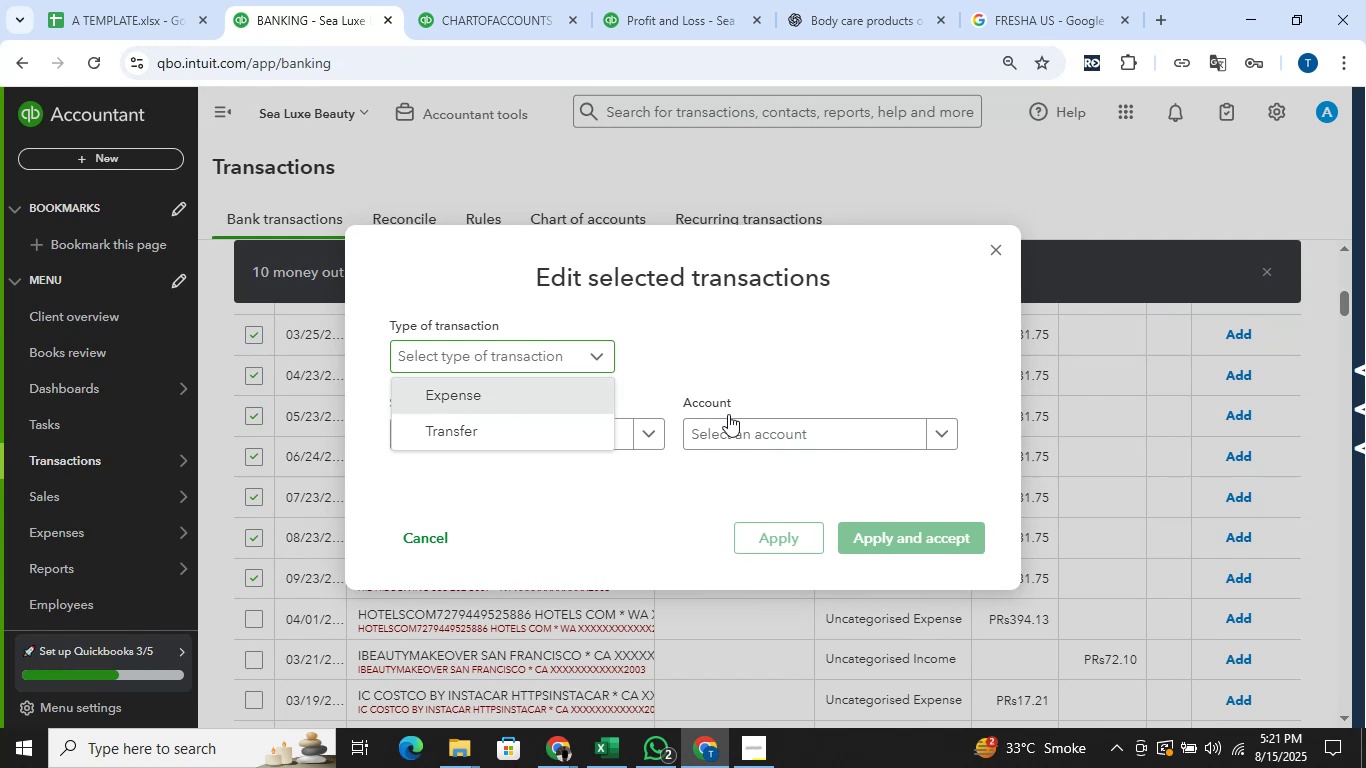 
left_click([729, 415])
 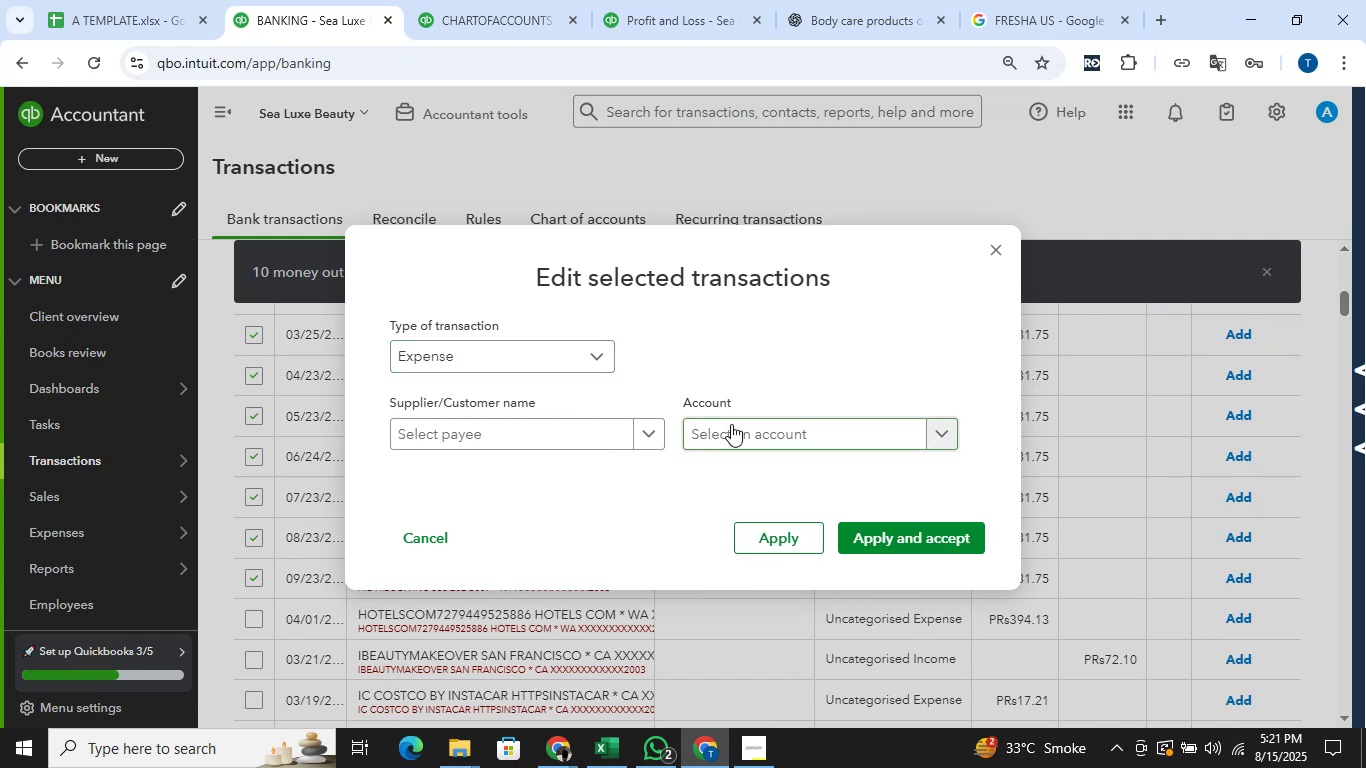 
left_click([731, 424])
 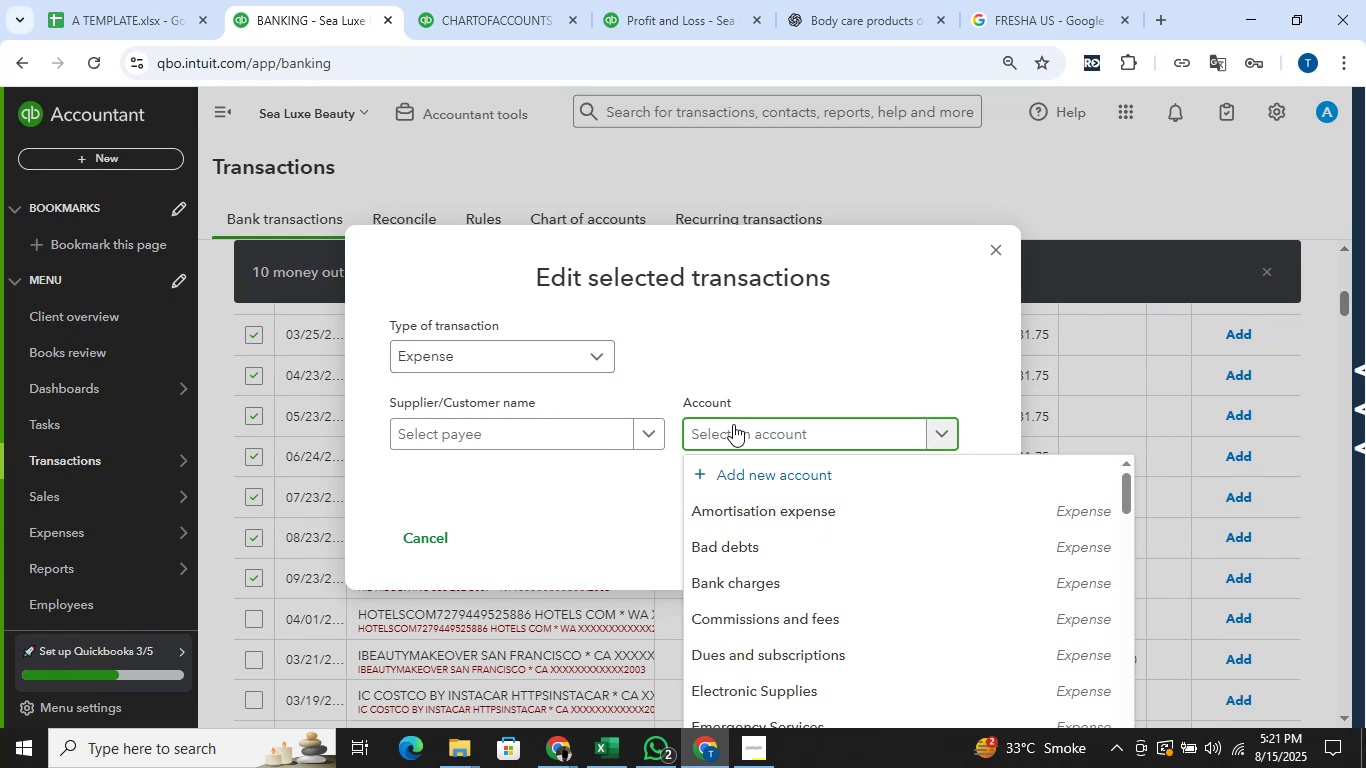 
type(dues)
 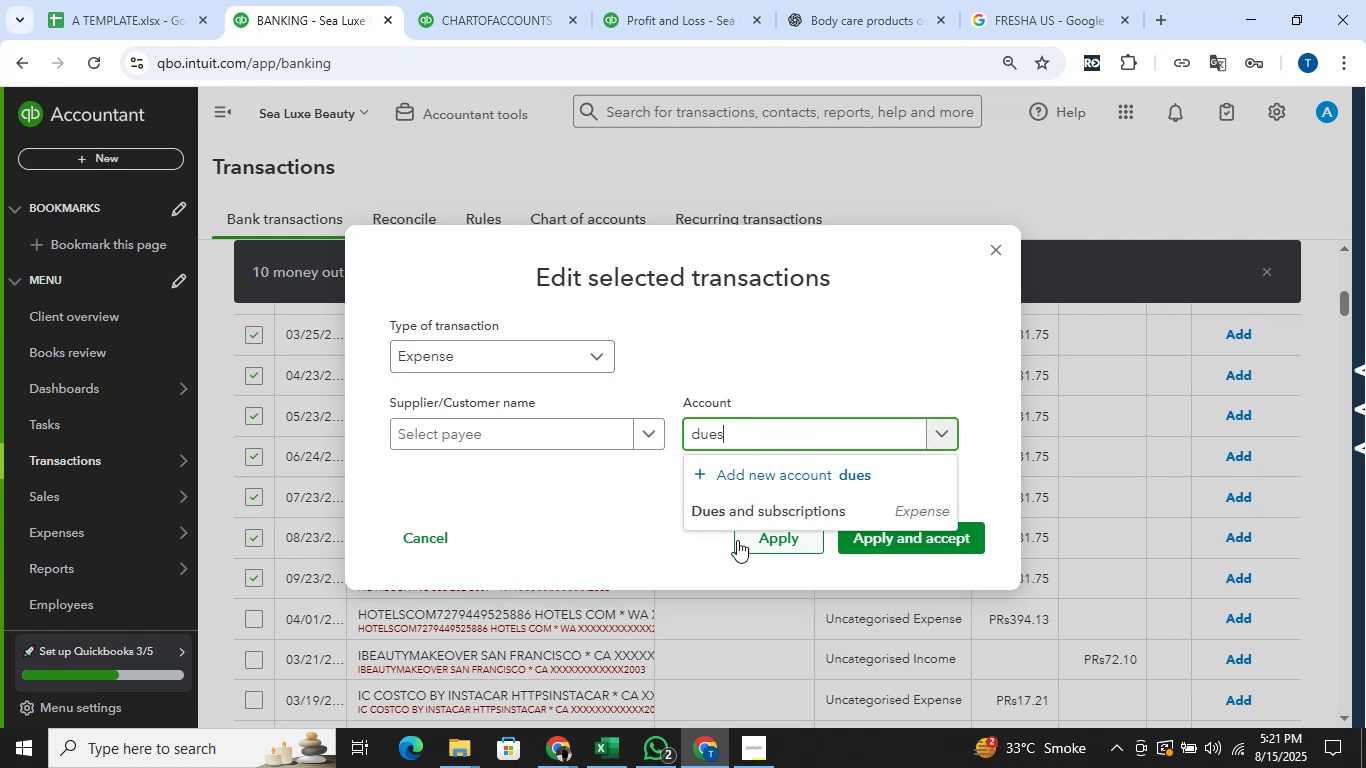 
left_click([789, 505])
 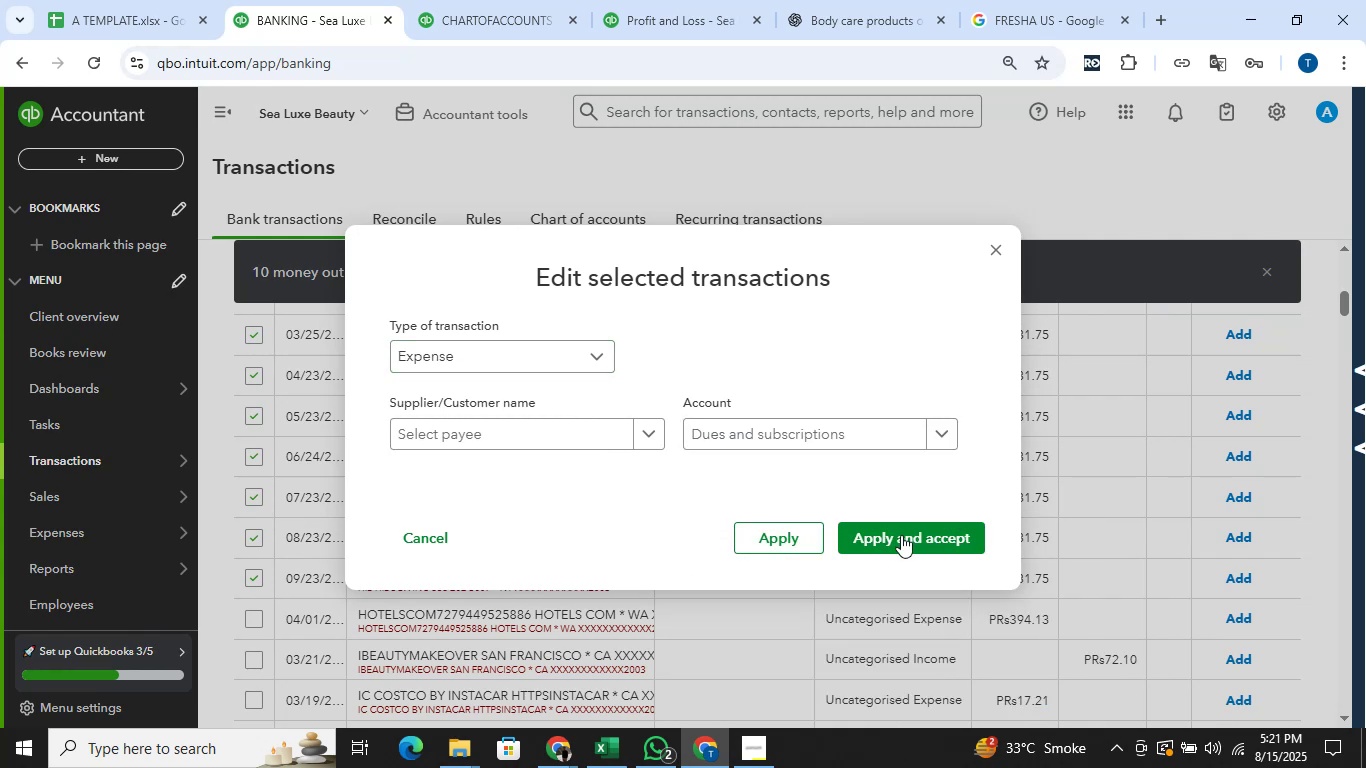 
left_click([901, 535])
 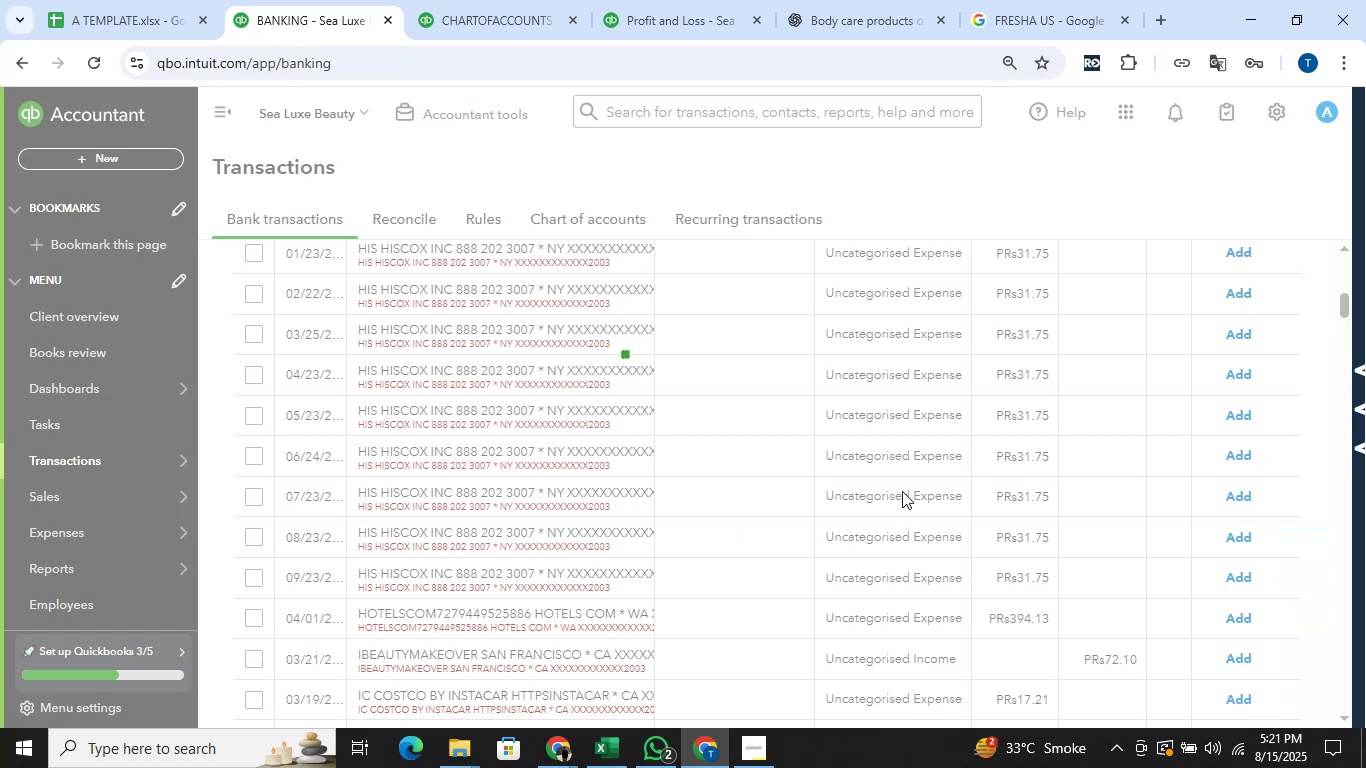 
wait(8.62)
 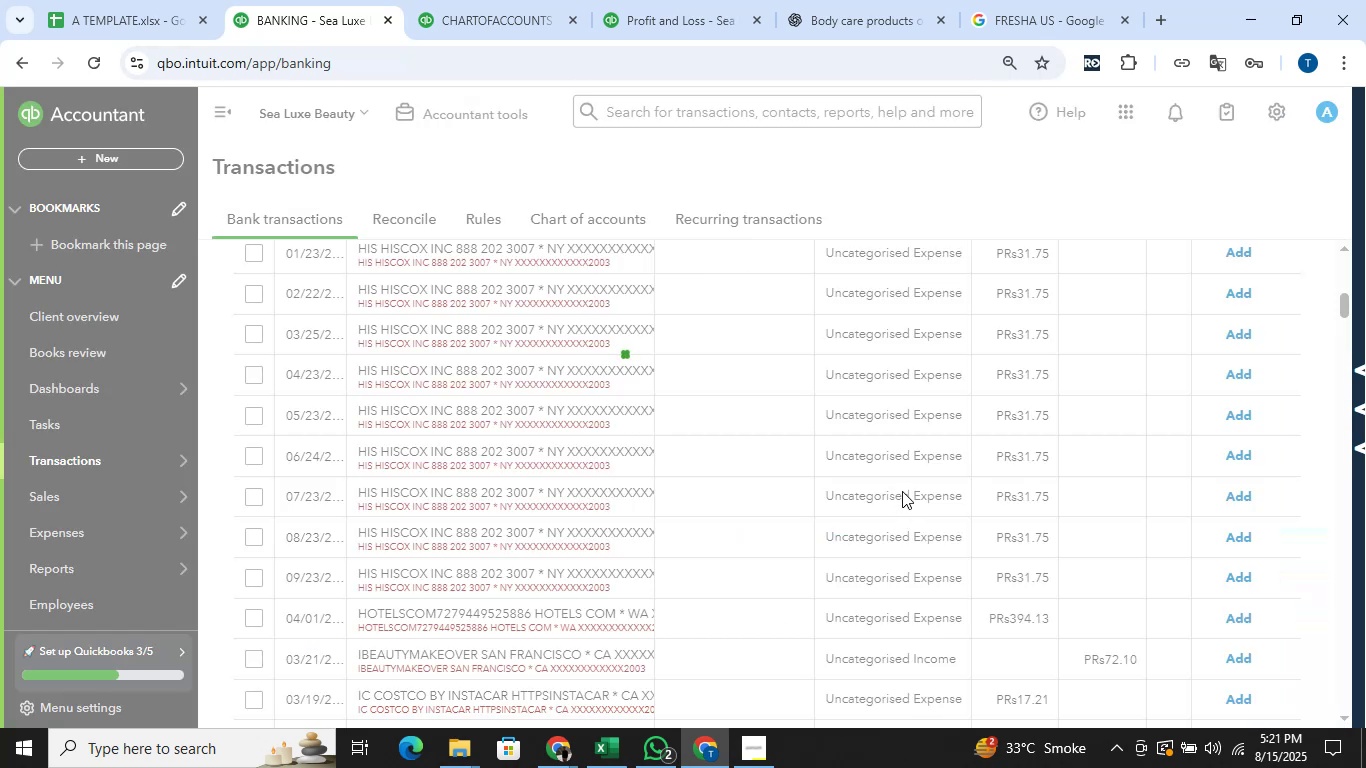 
scroll: coordinate [756, 568], scroll_direction: up, amount: 3.0
 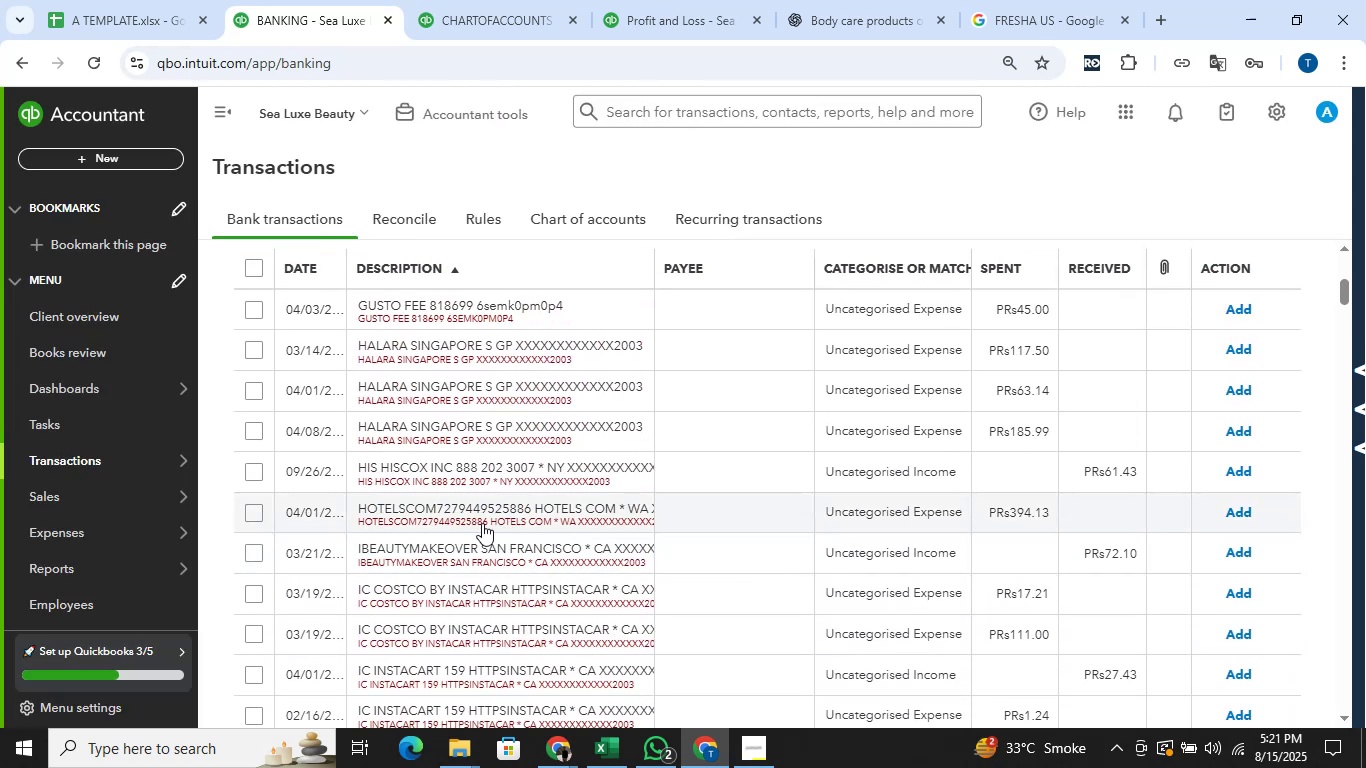 
left_click([474, 249])
 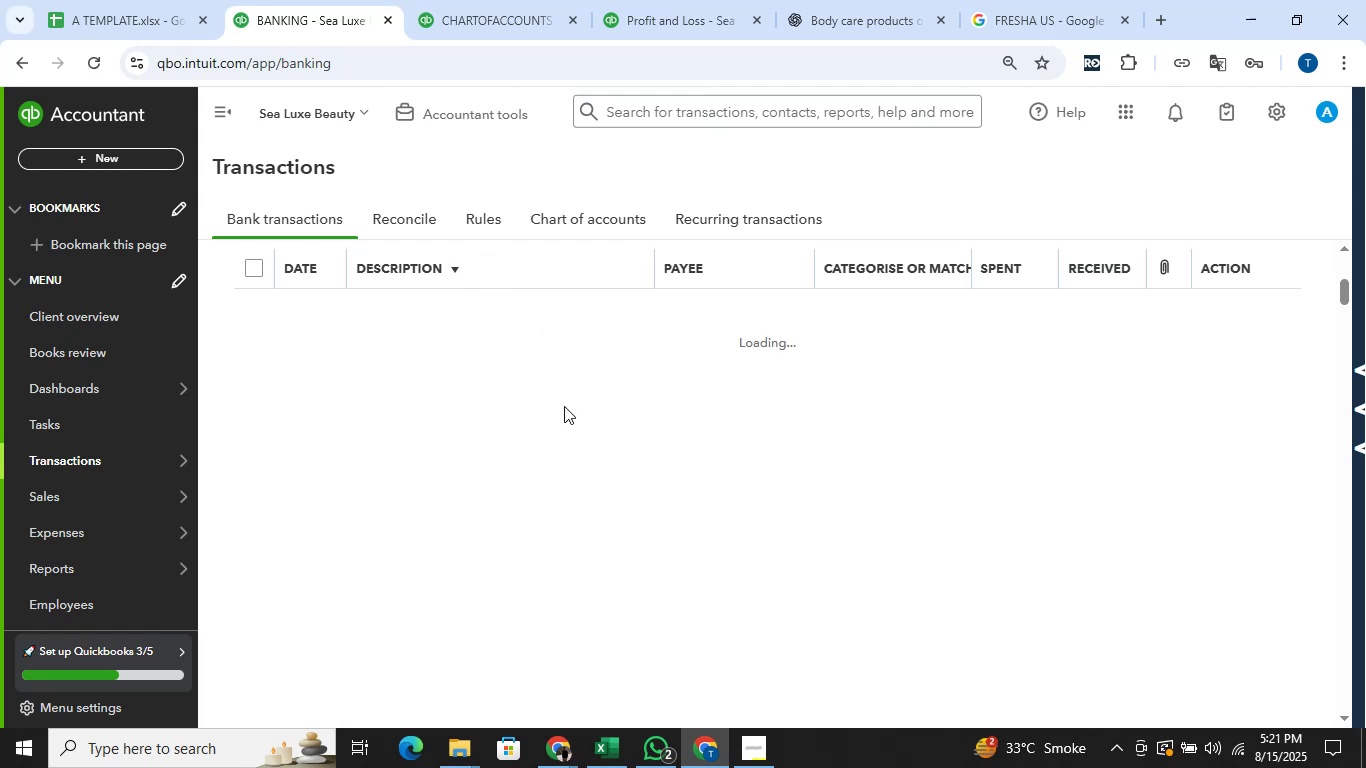 
wait(6.18)
 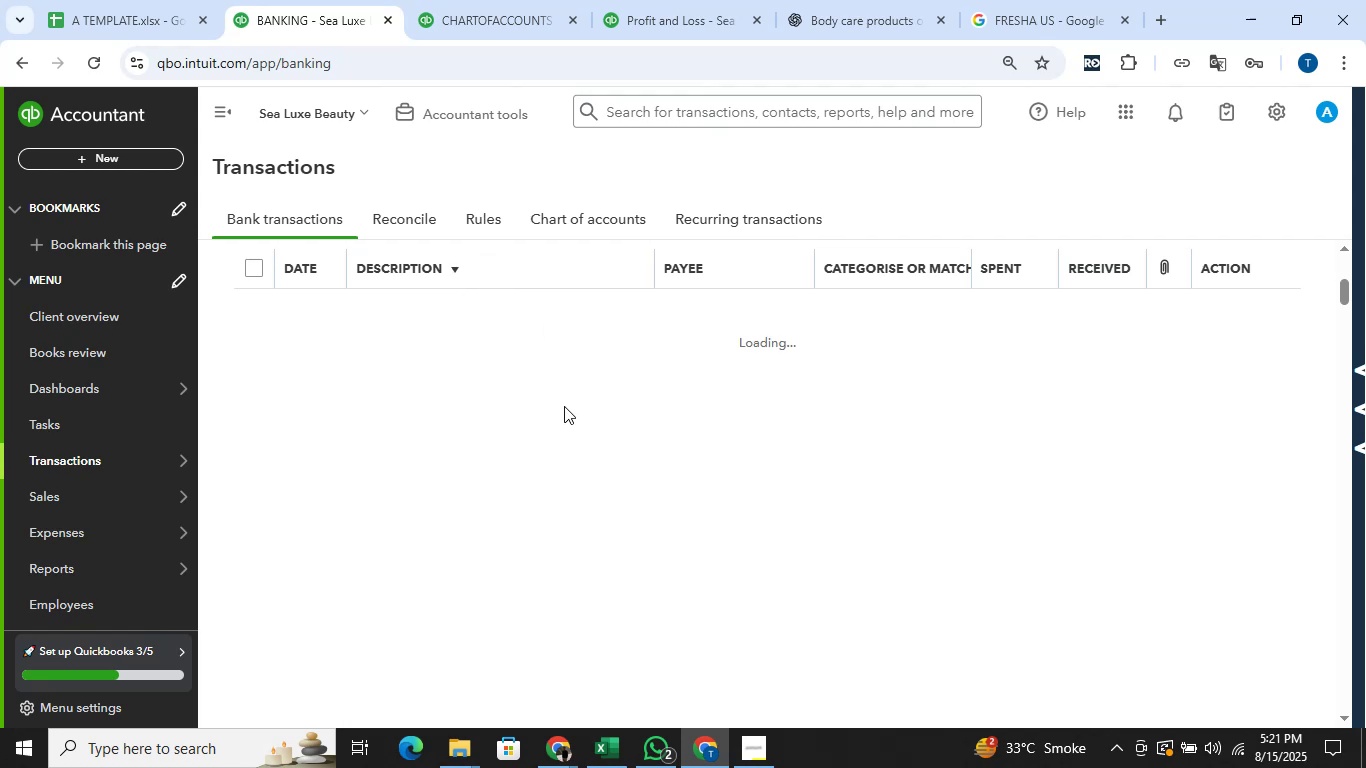 
scroll: coordinate [653, 507], scroll_direction: up, amount: 2.0
 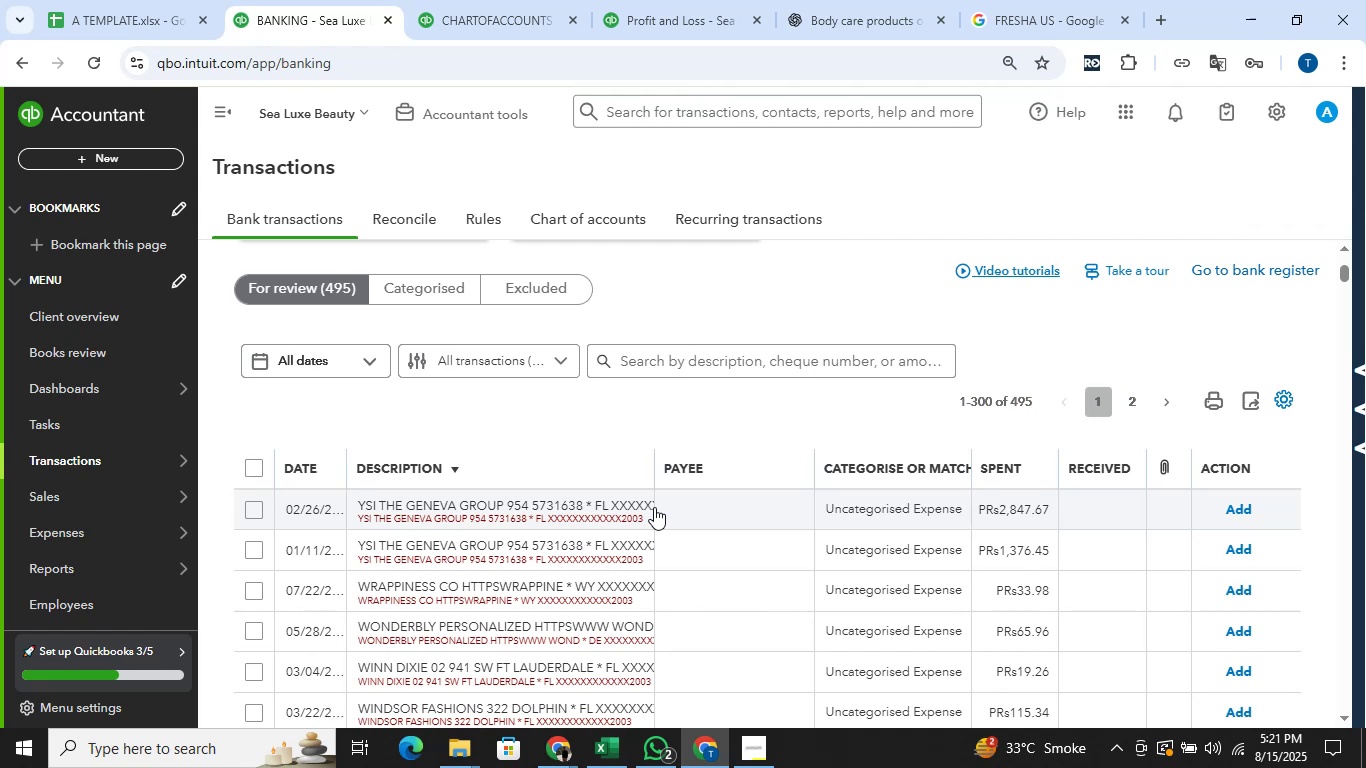 
wait(7.1)
 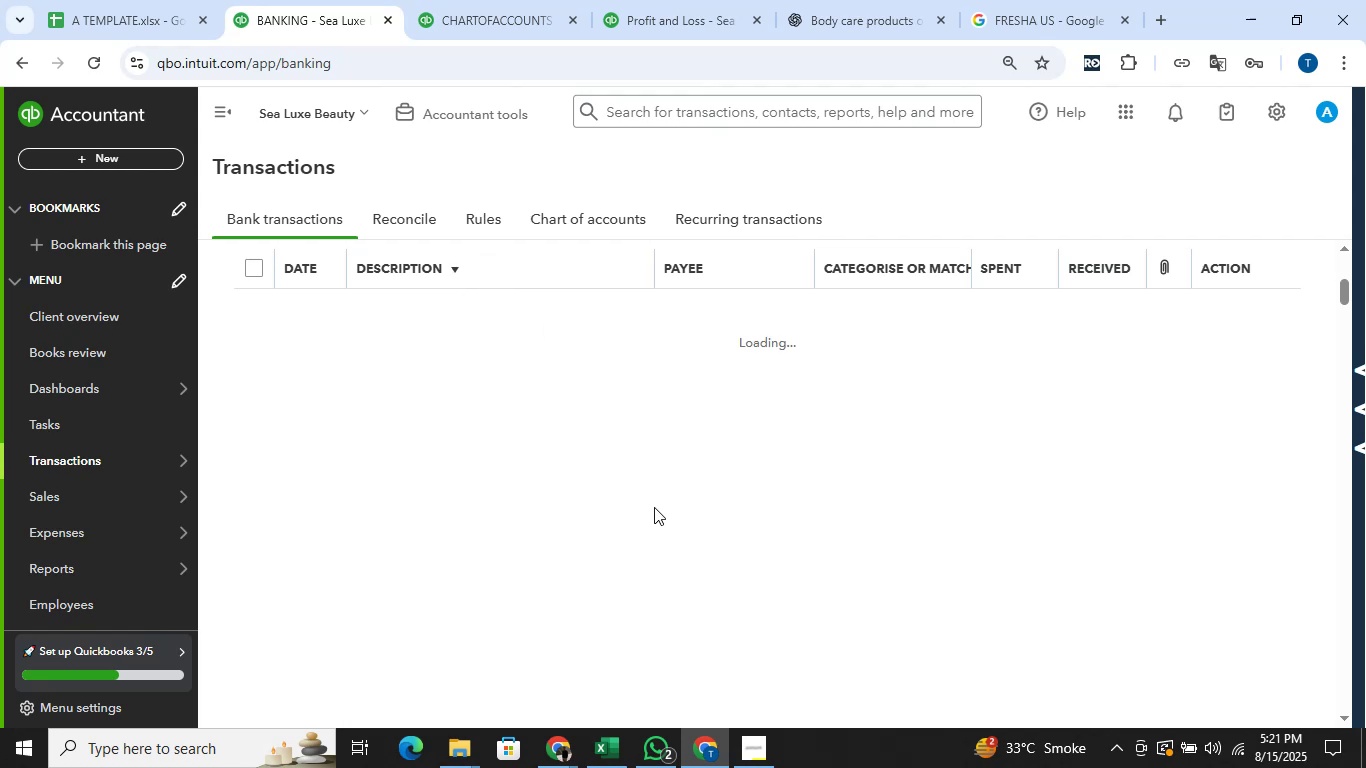 
scroll: coordinate [798, 455], scroll_direction: down, amount: 7.0
 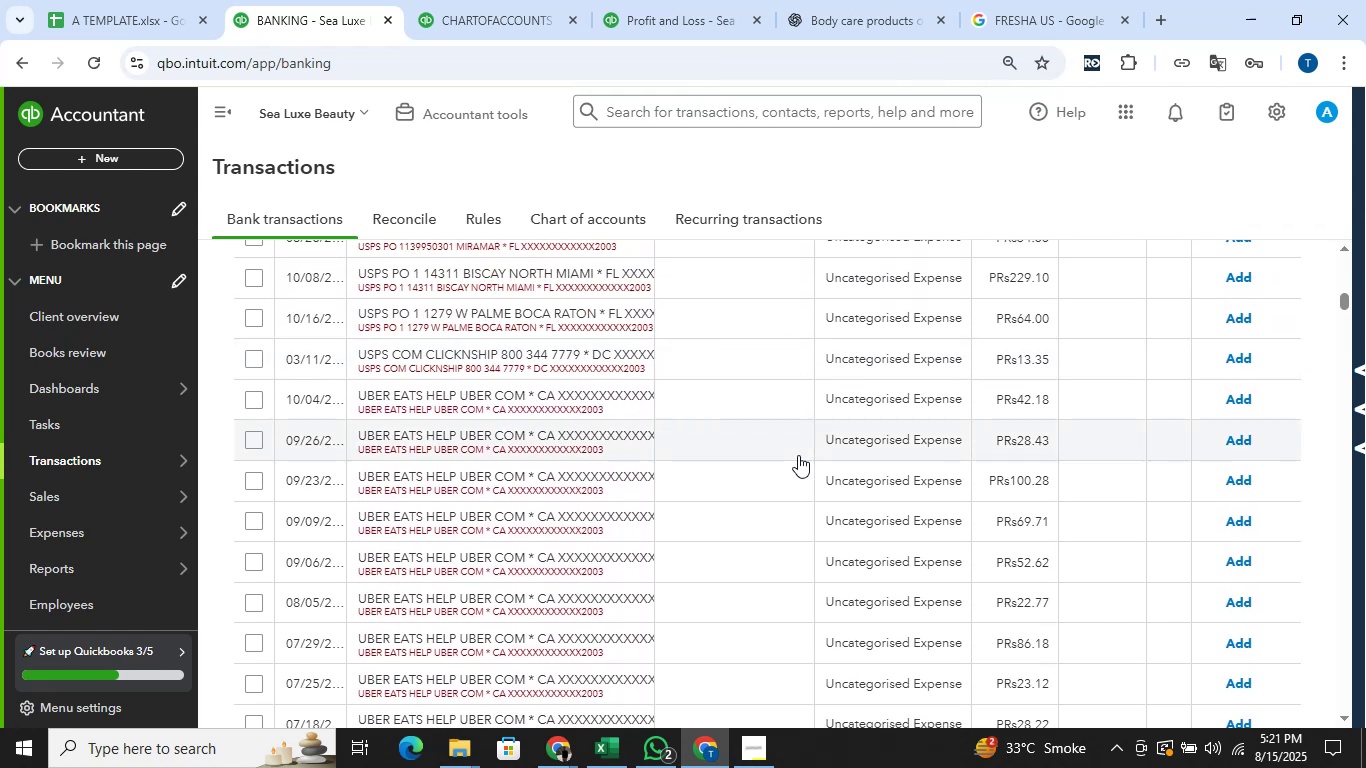 
scroll: coordinate [798, 455], scroll_direction: down, amount: 1.0
 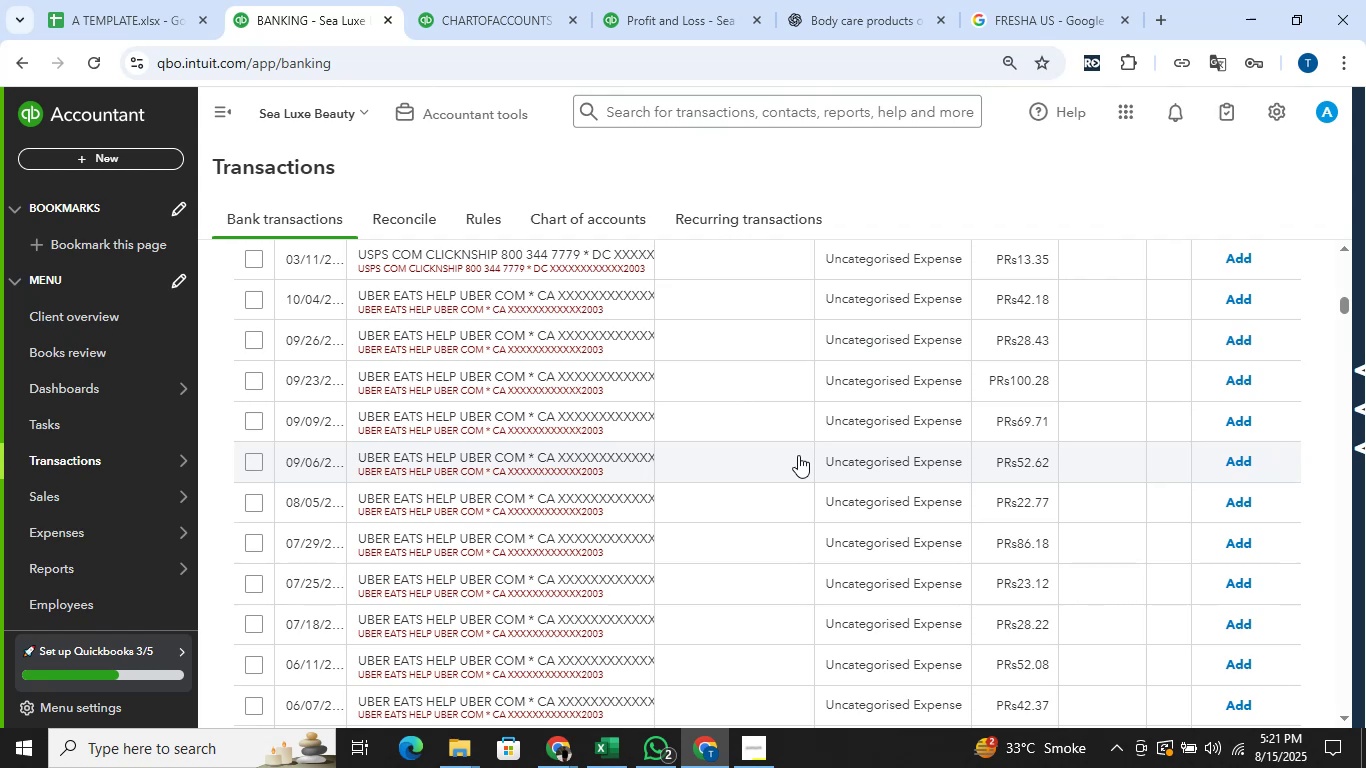 
scroll: coordinate [798, 455], scroll_direction: up, amount: 2.0
 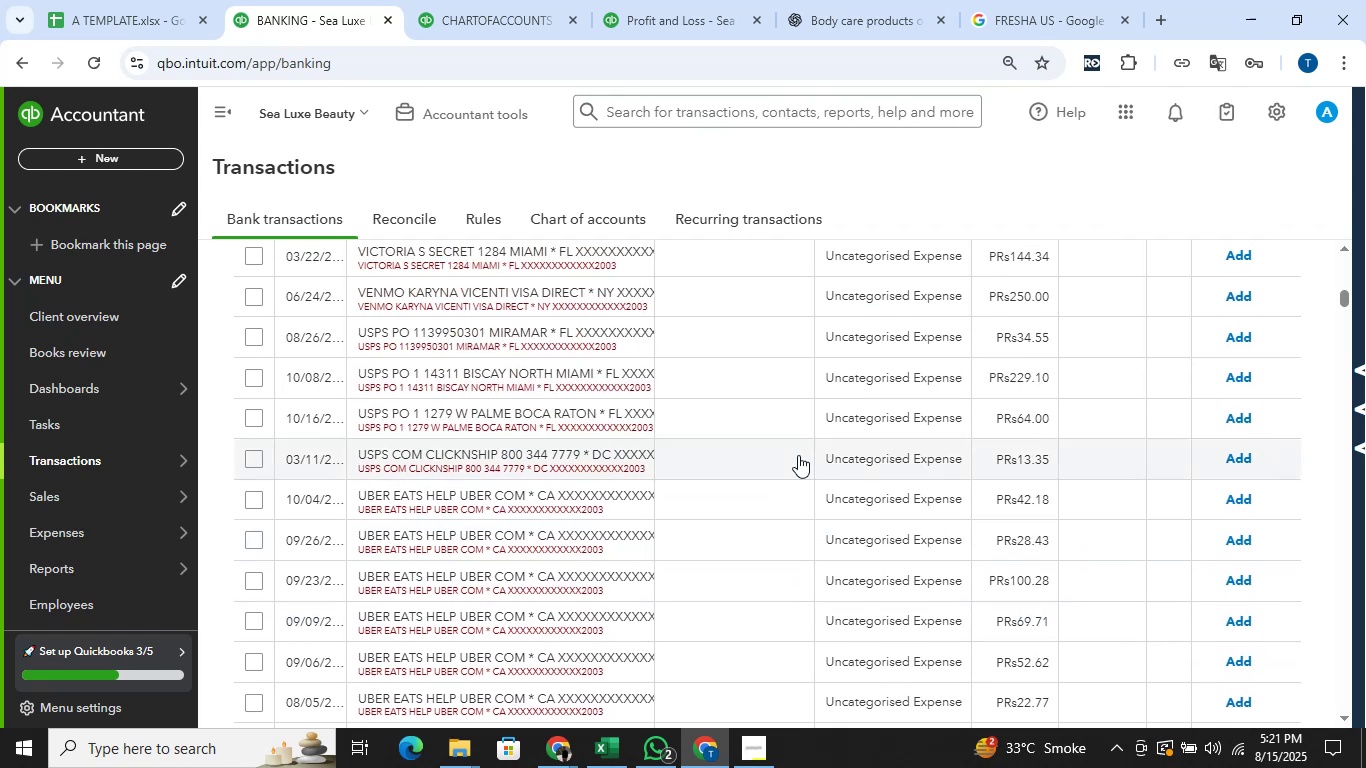 
wait(10.83)
 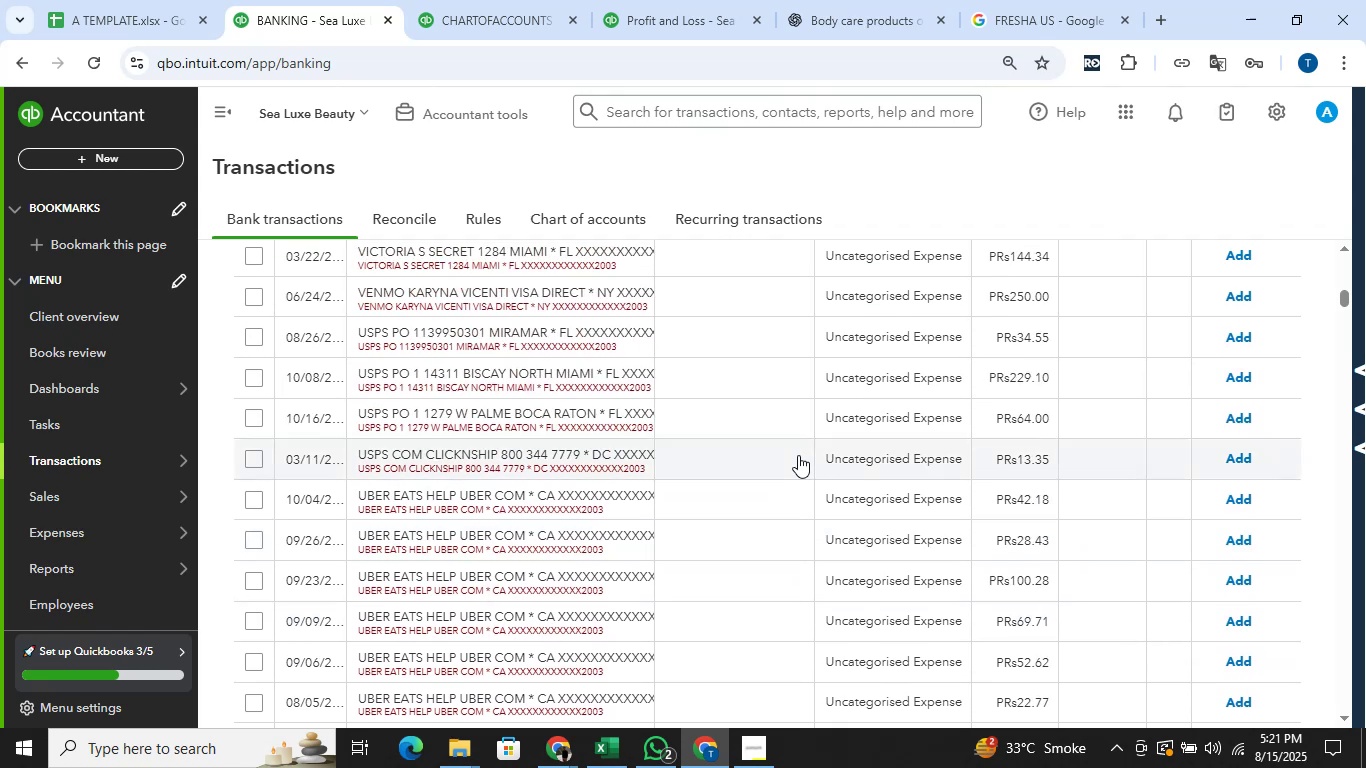 
left_click([248, 494])
 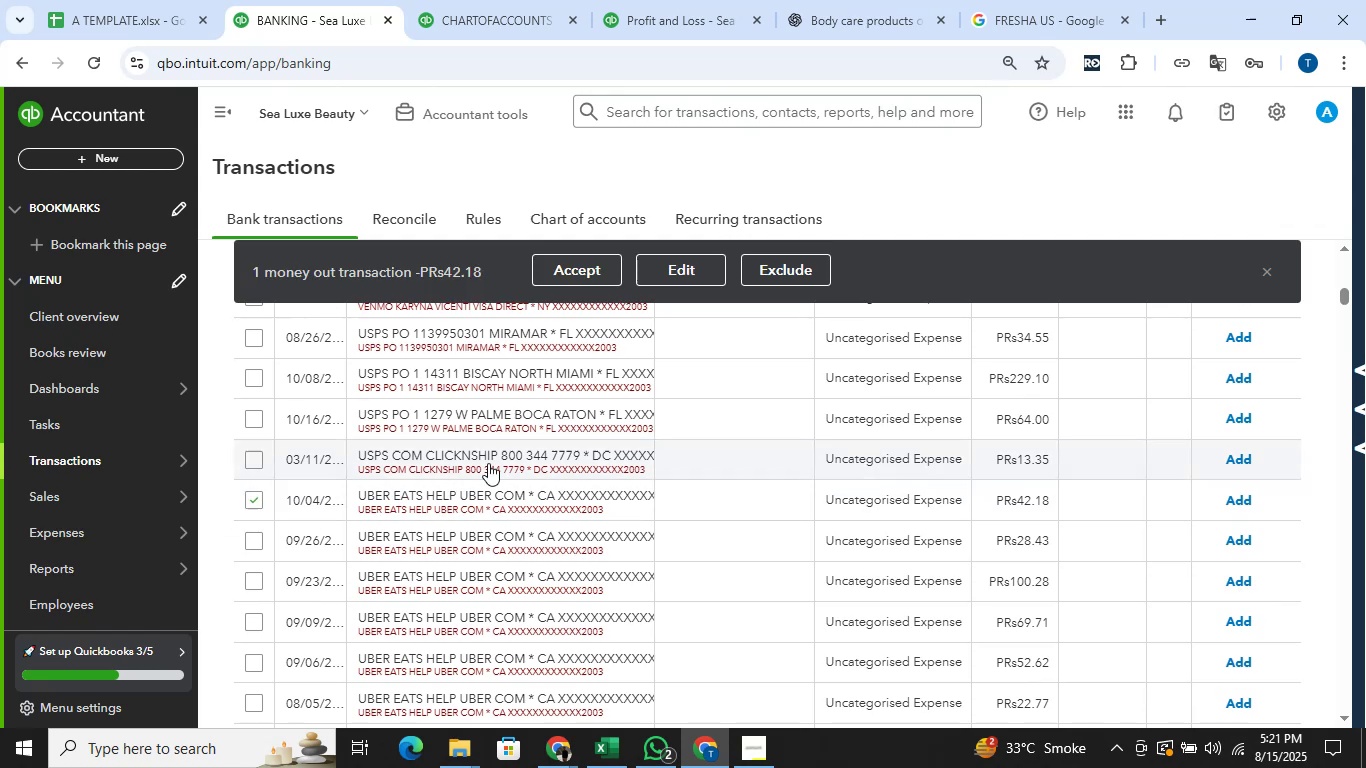 
scroll: coordinate [488, 463], scroll_direction: down, amount: 6.0
 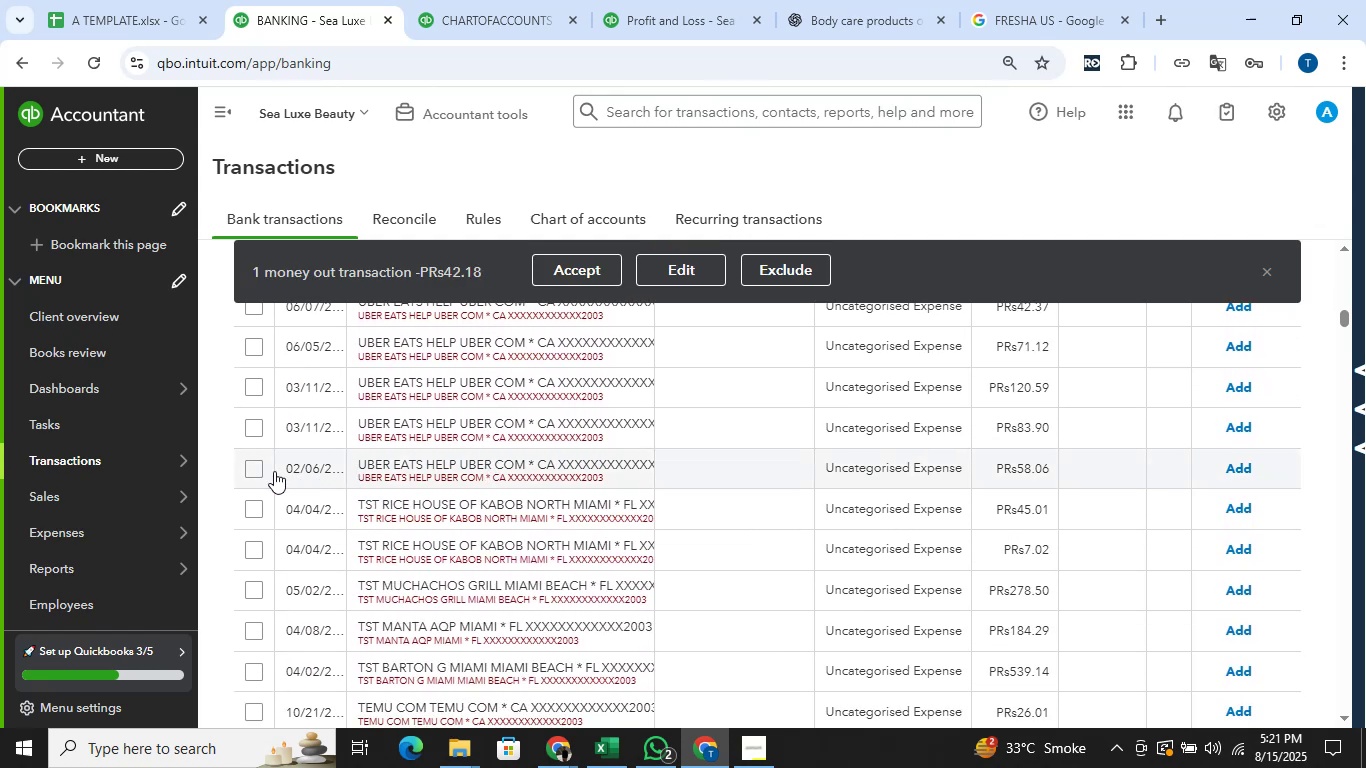 
hold_key(key=ShiftLeft, duration=0.91)
left_click([258, 476])
 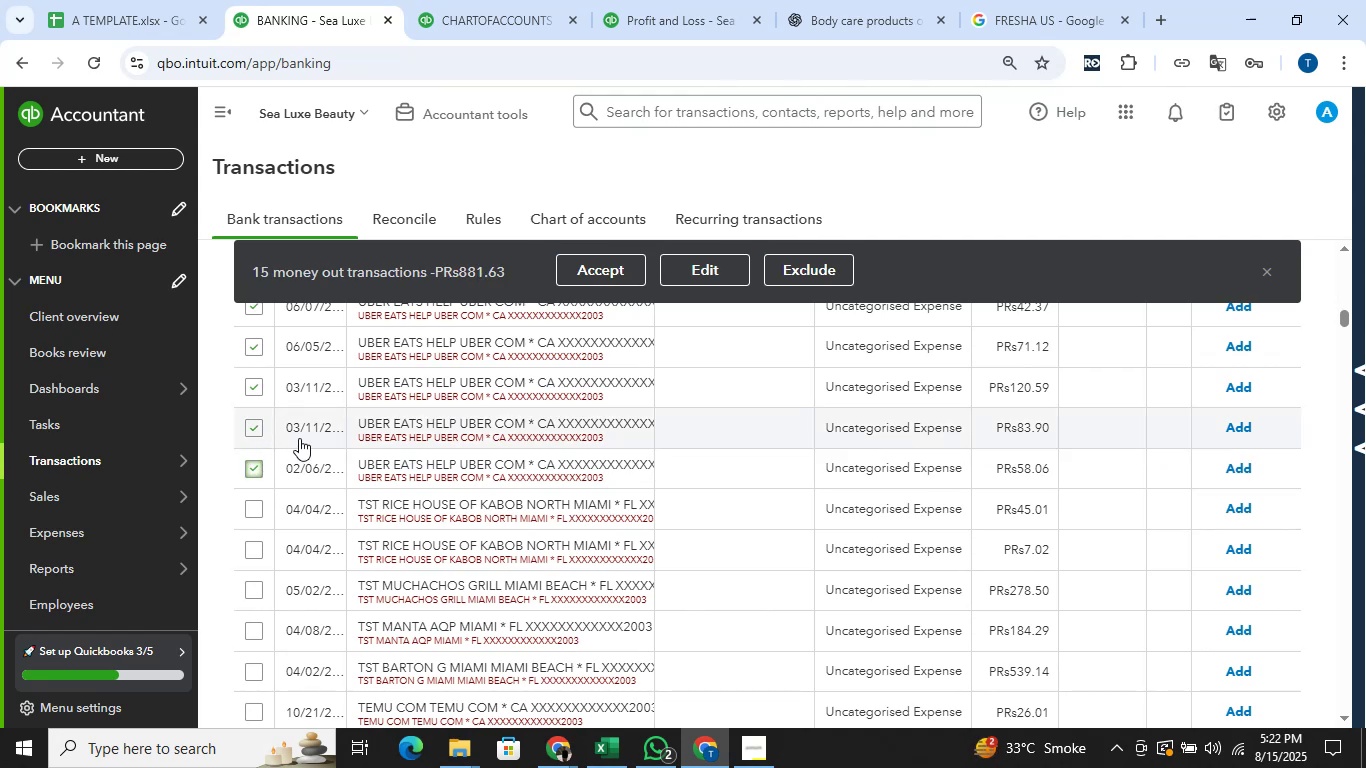 
wait(13.21)
 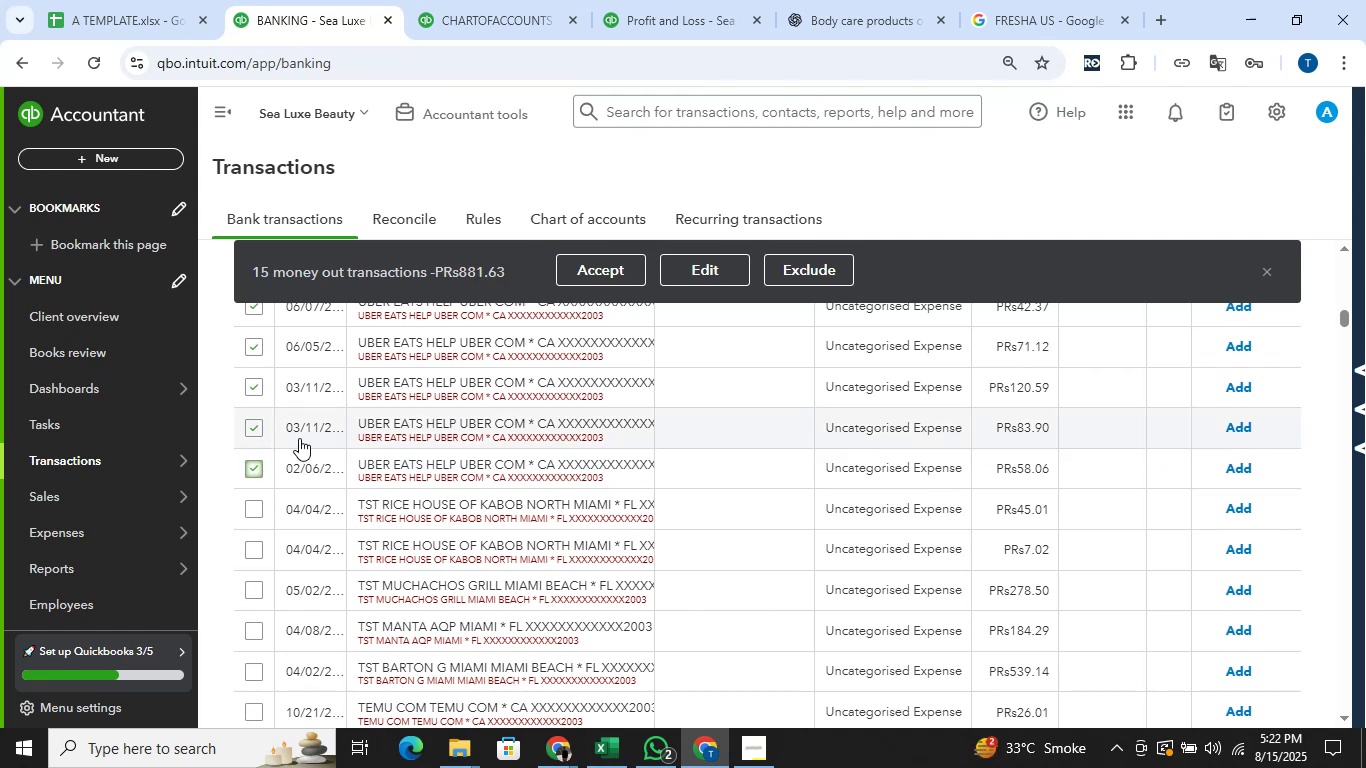 
left_click([708, 261])
 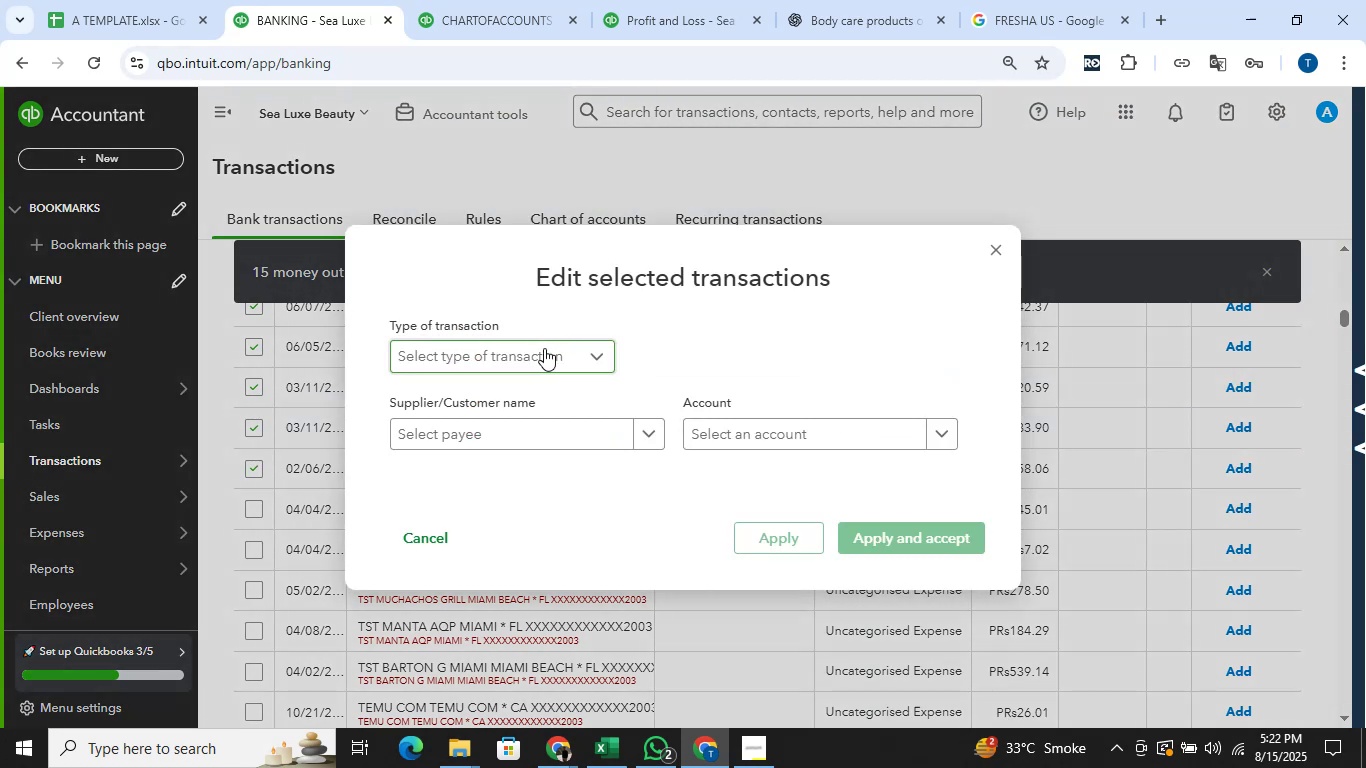 
left_click([544, 348])
 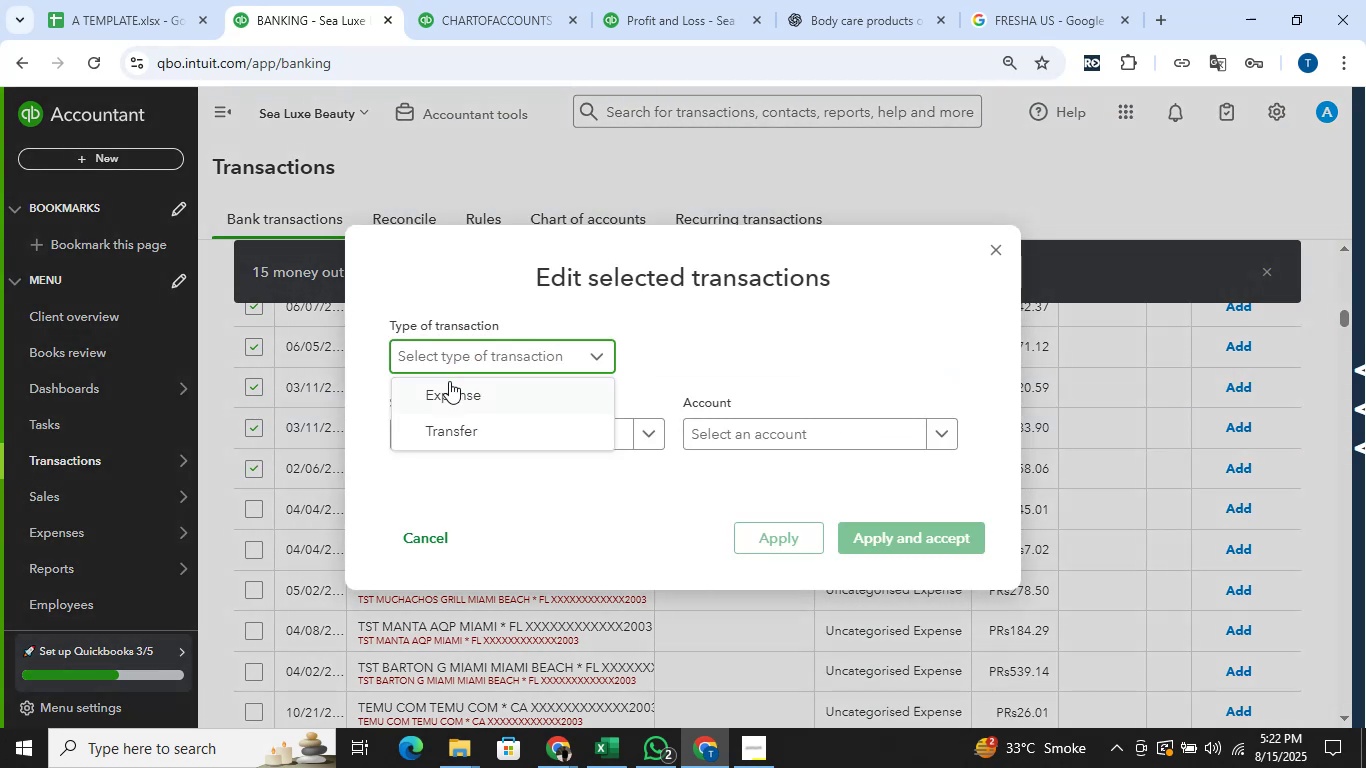 
left_click([448, 386])
 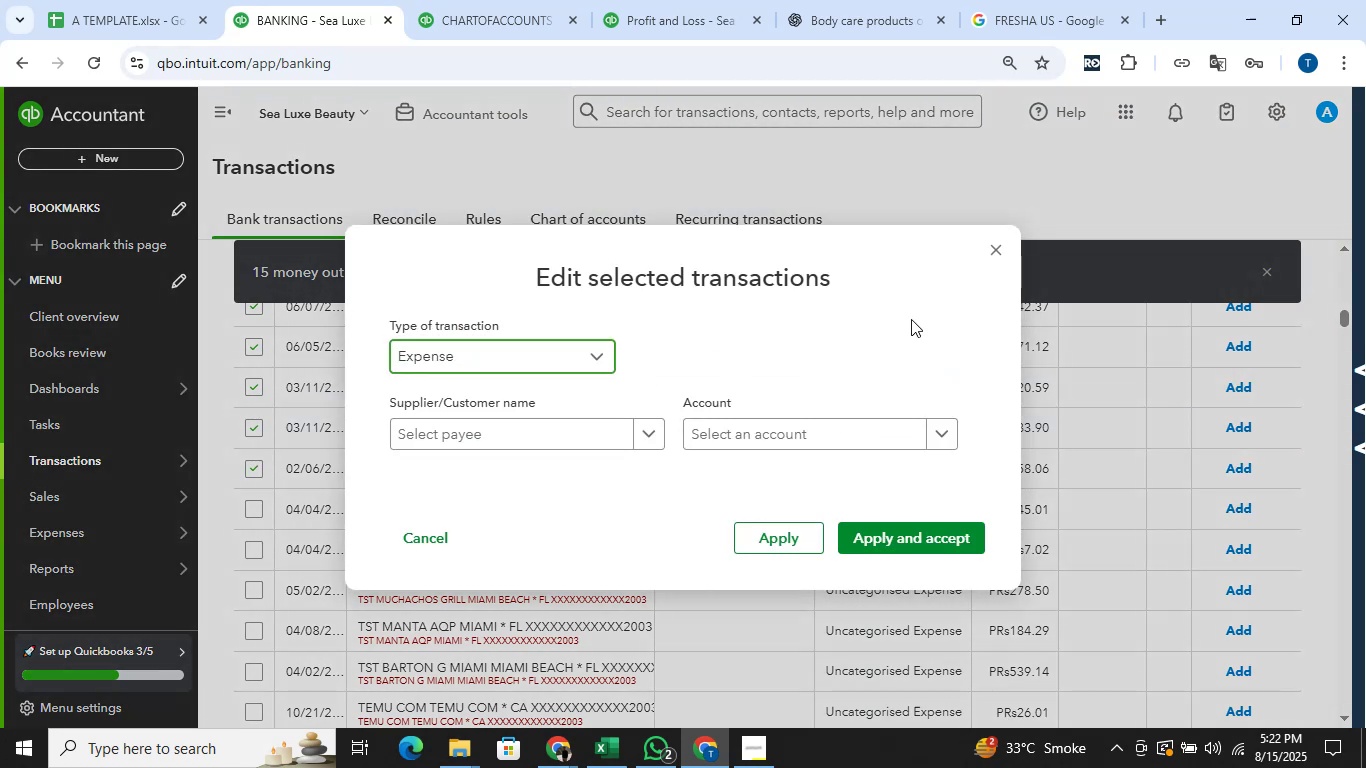 
left_click([1005, 250])
 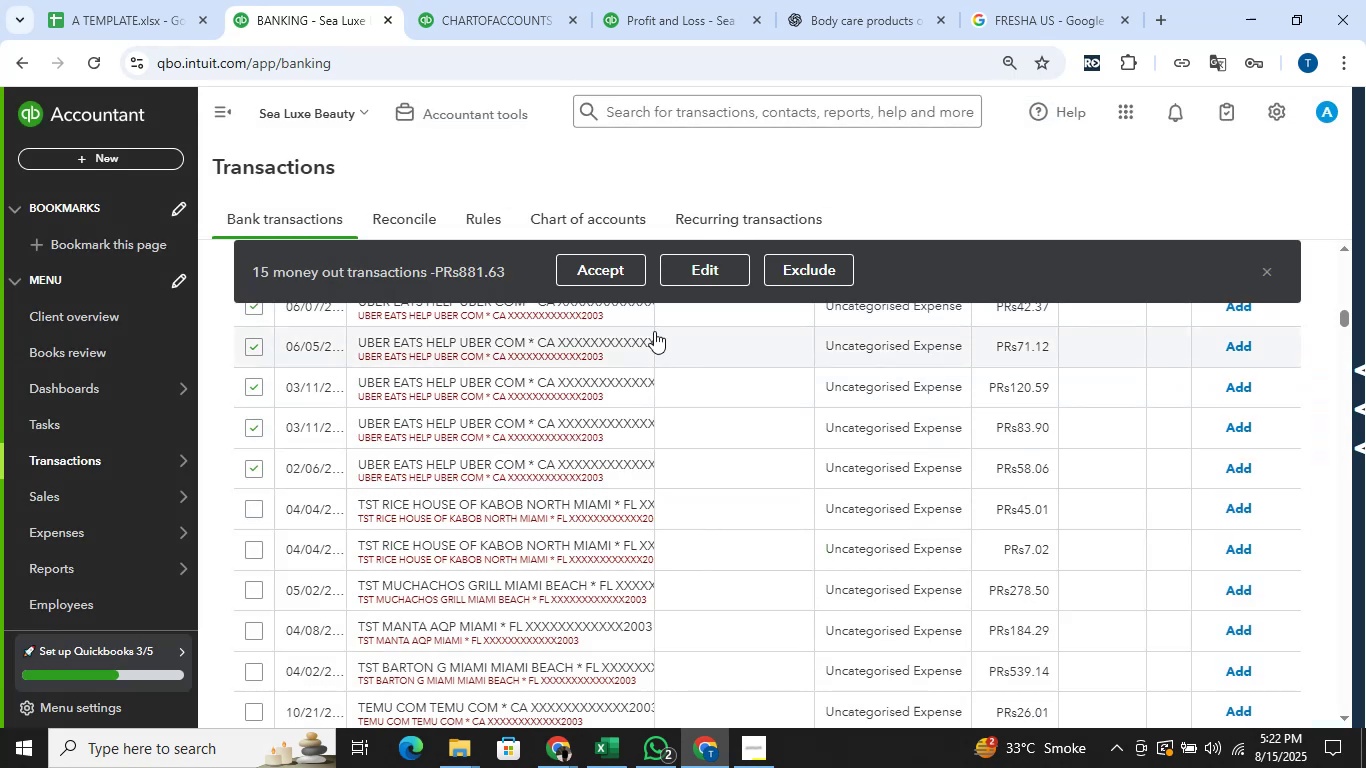 
left_click([734, 275])
 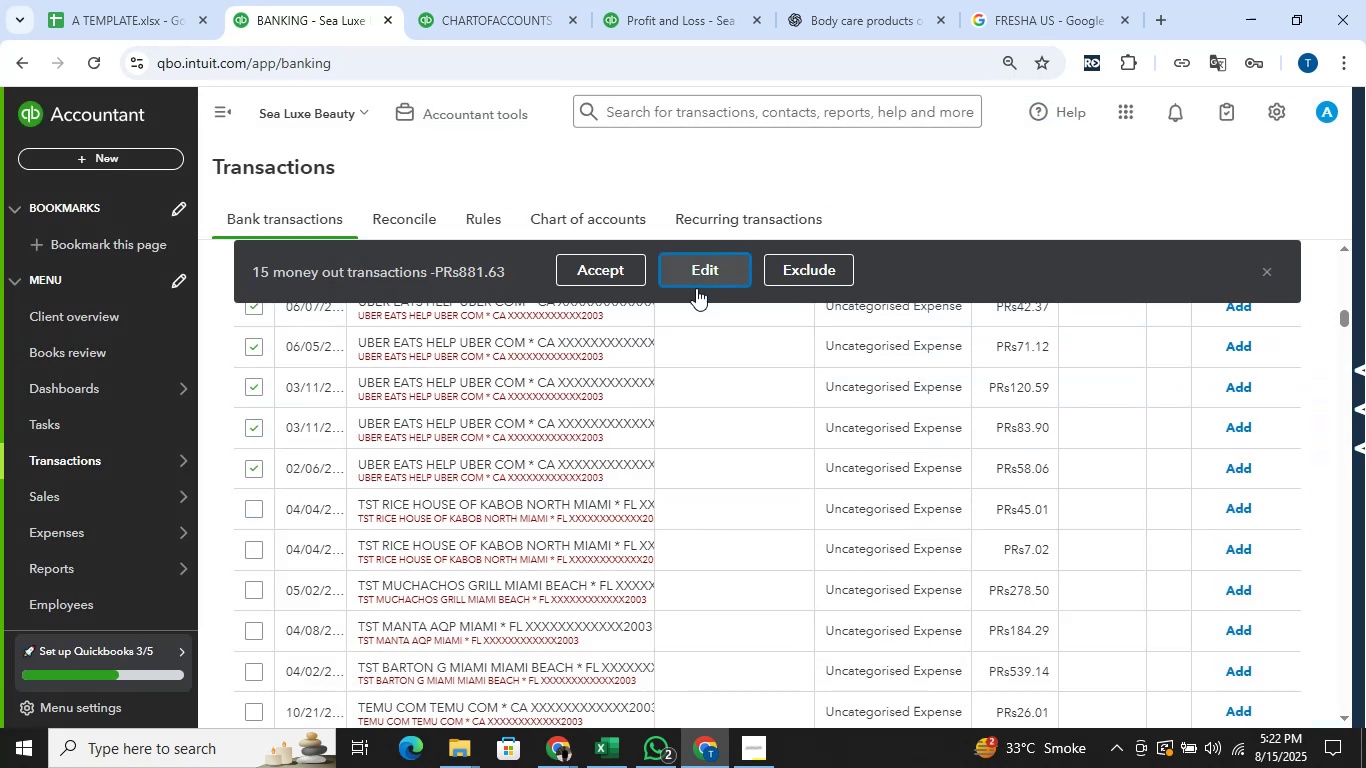 
mouse_move([625, 324])
 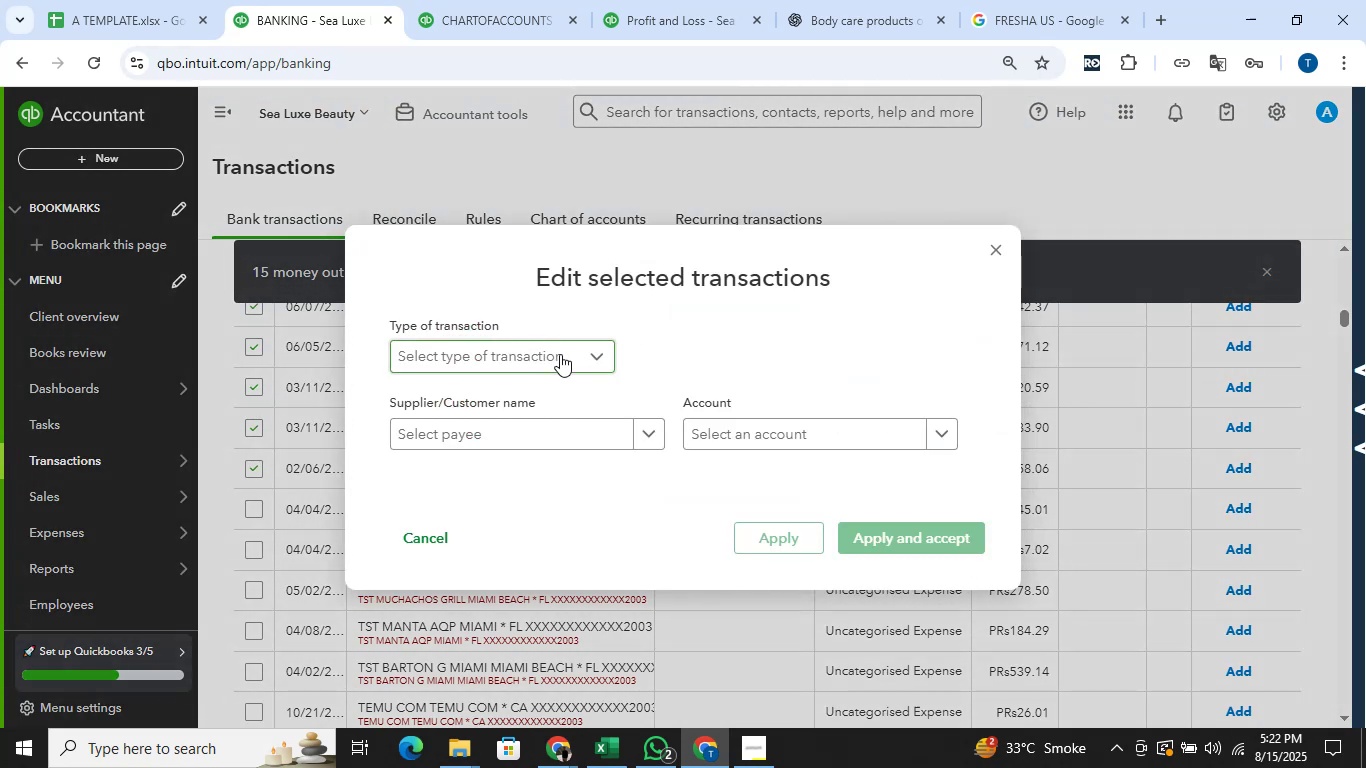 
left_click([560, 354])
 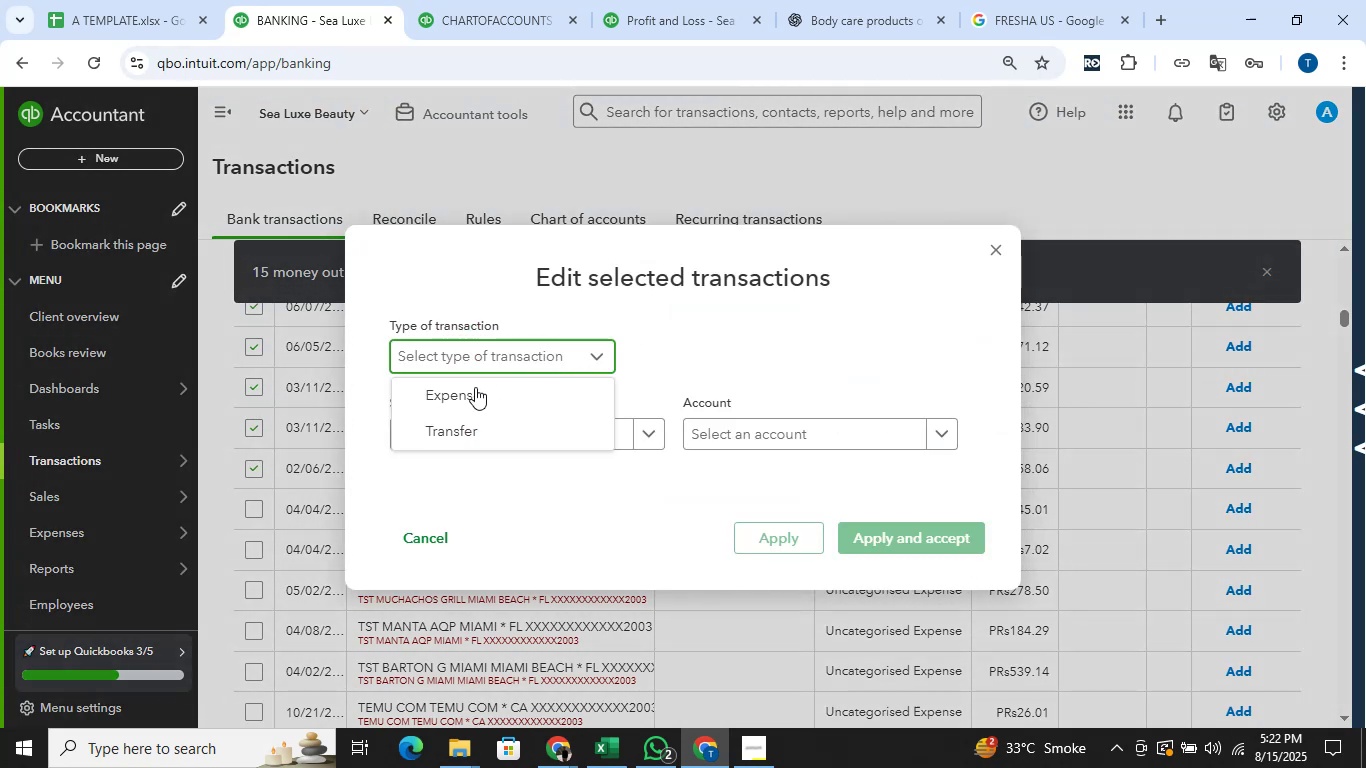 
left_click([475, 387])
 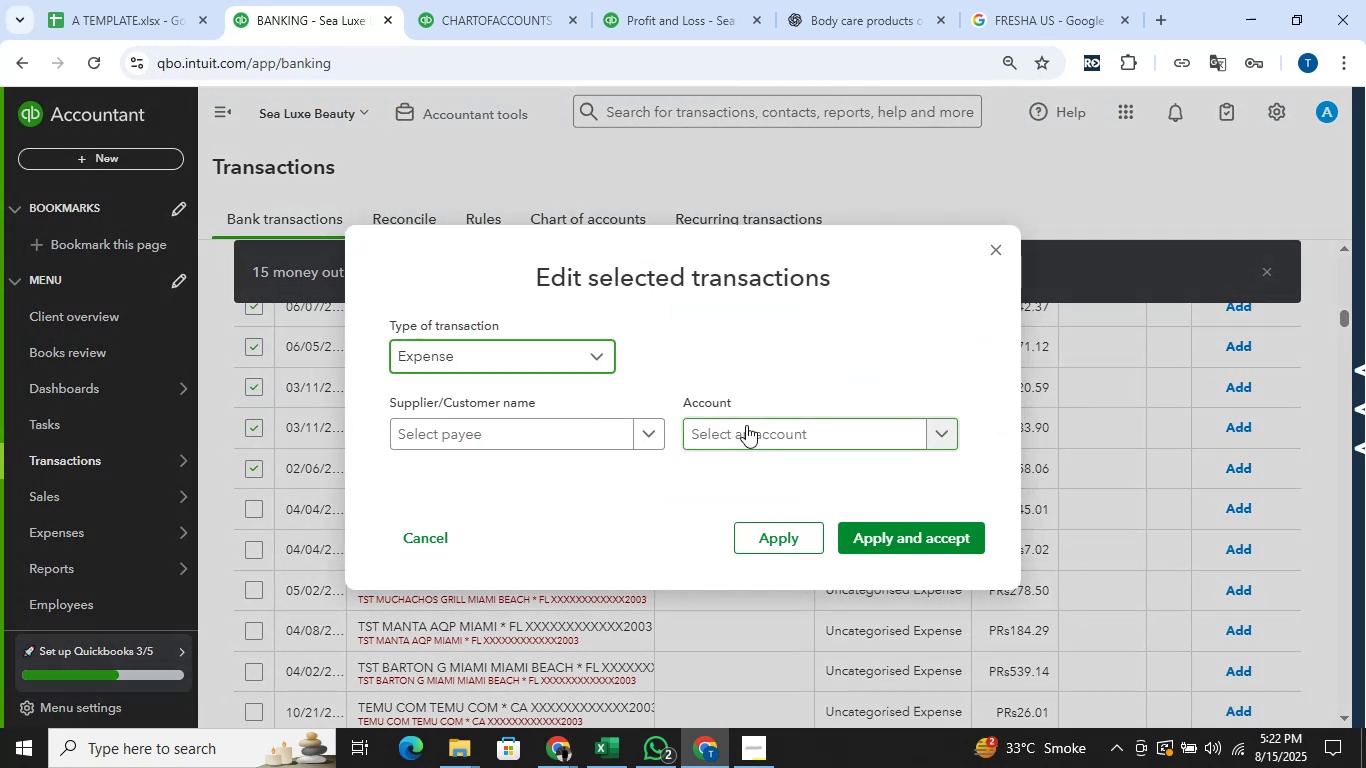 
left_click([749, 425])
 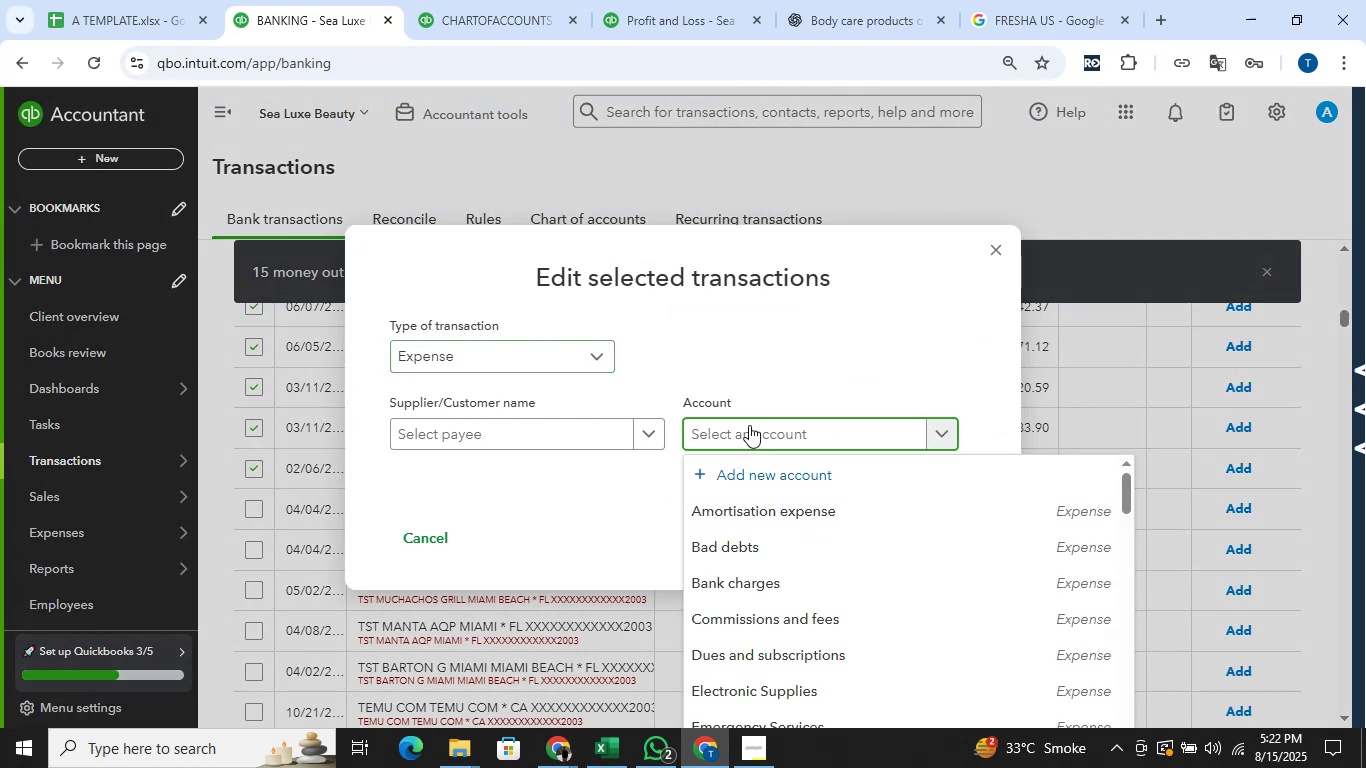 
type(delive)
 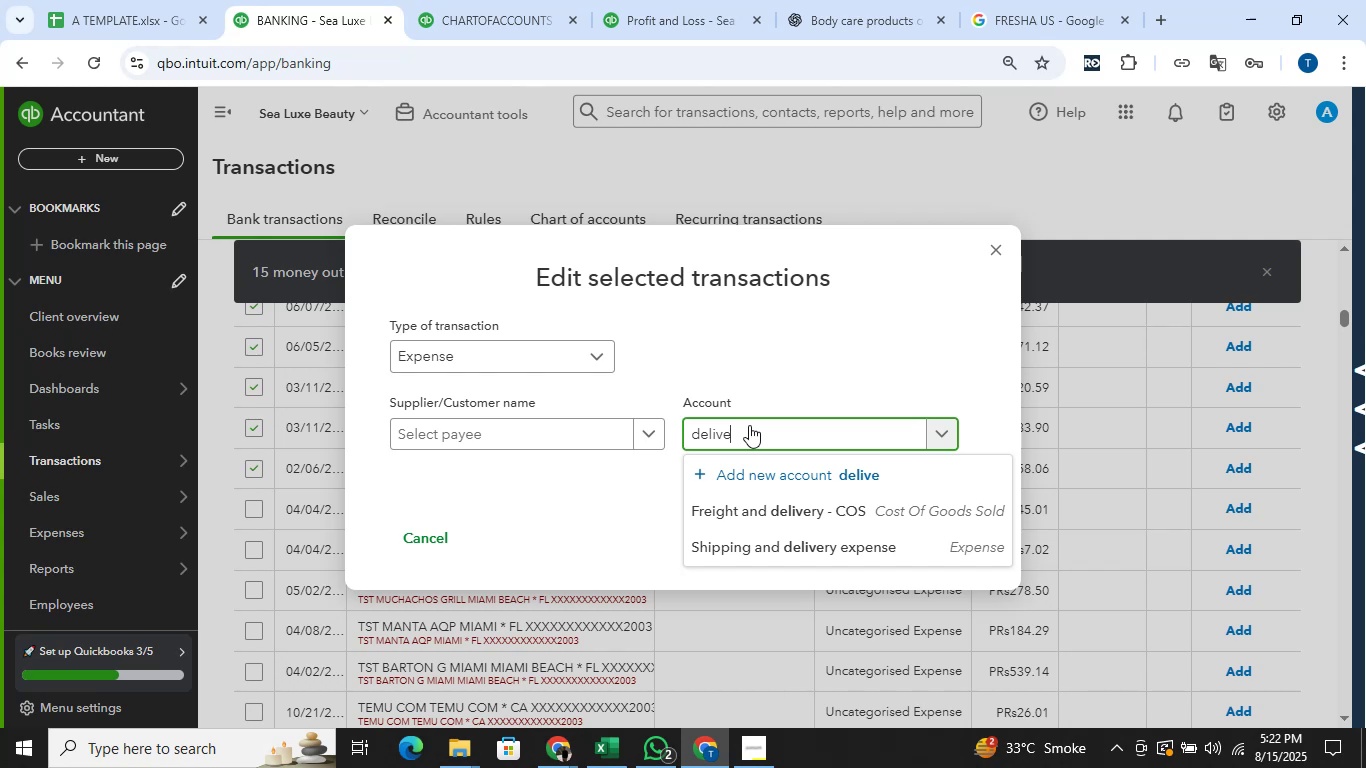 
left_click([839, 543])
 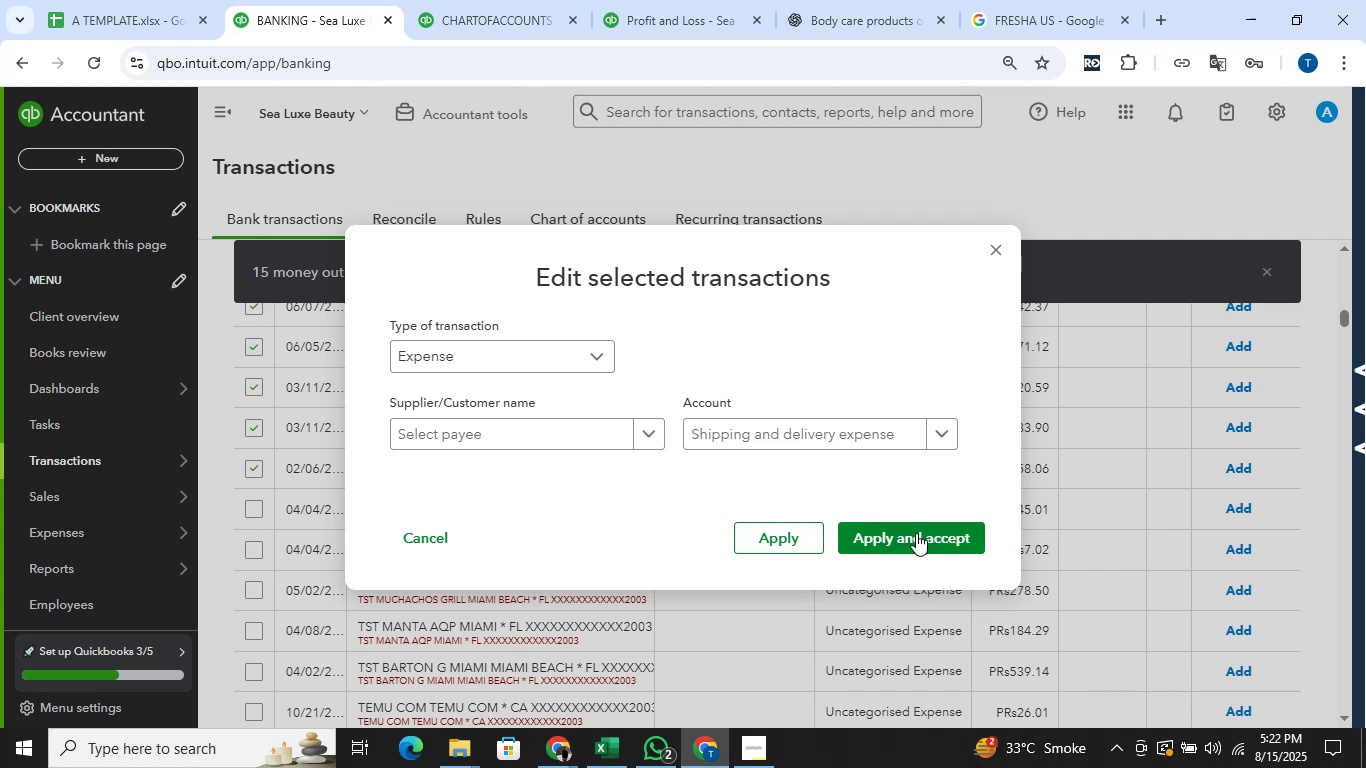 
left_click([925, 538])
 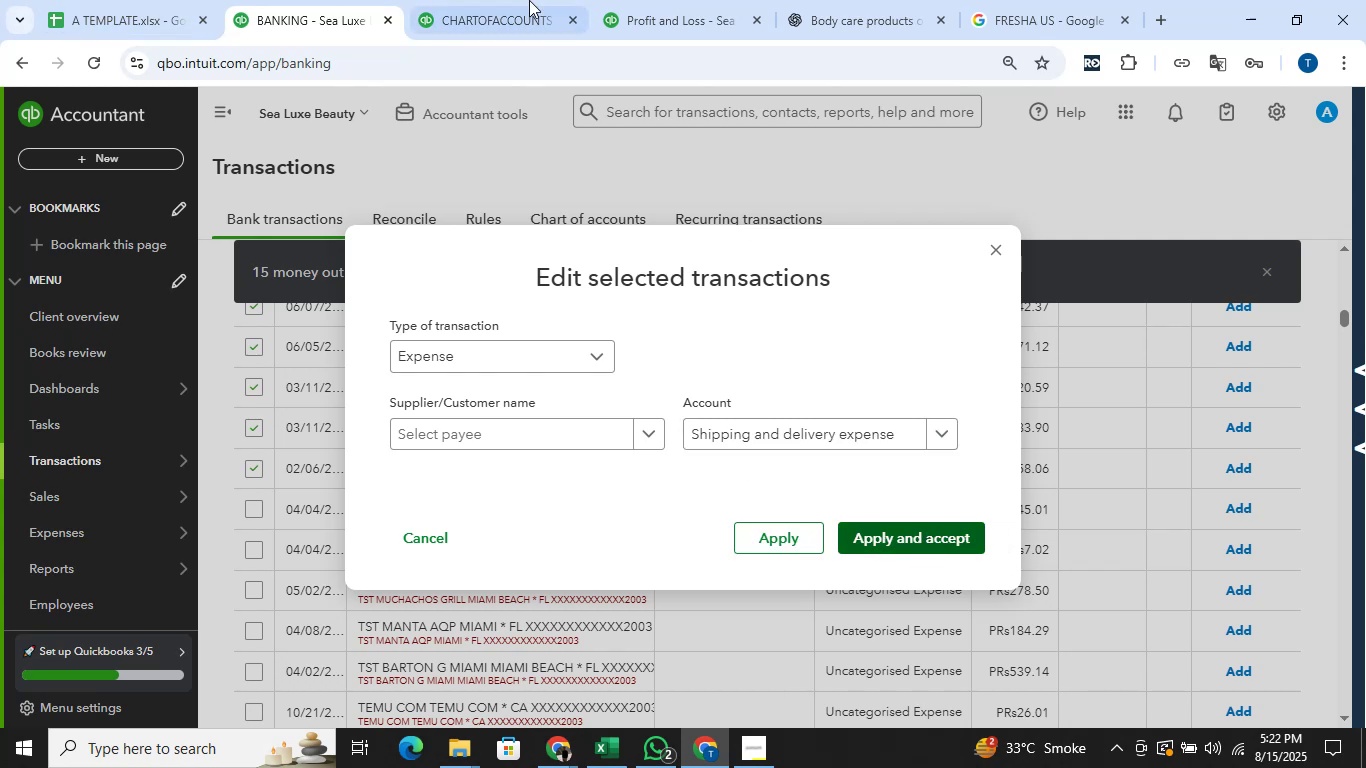 
left_click([691, 0])
 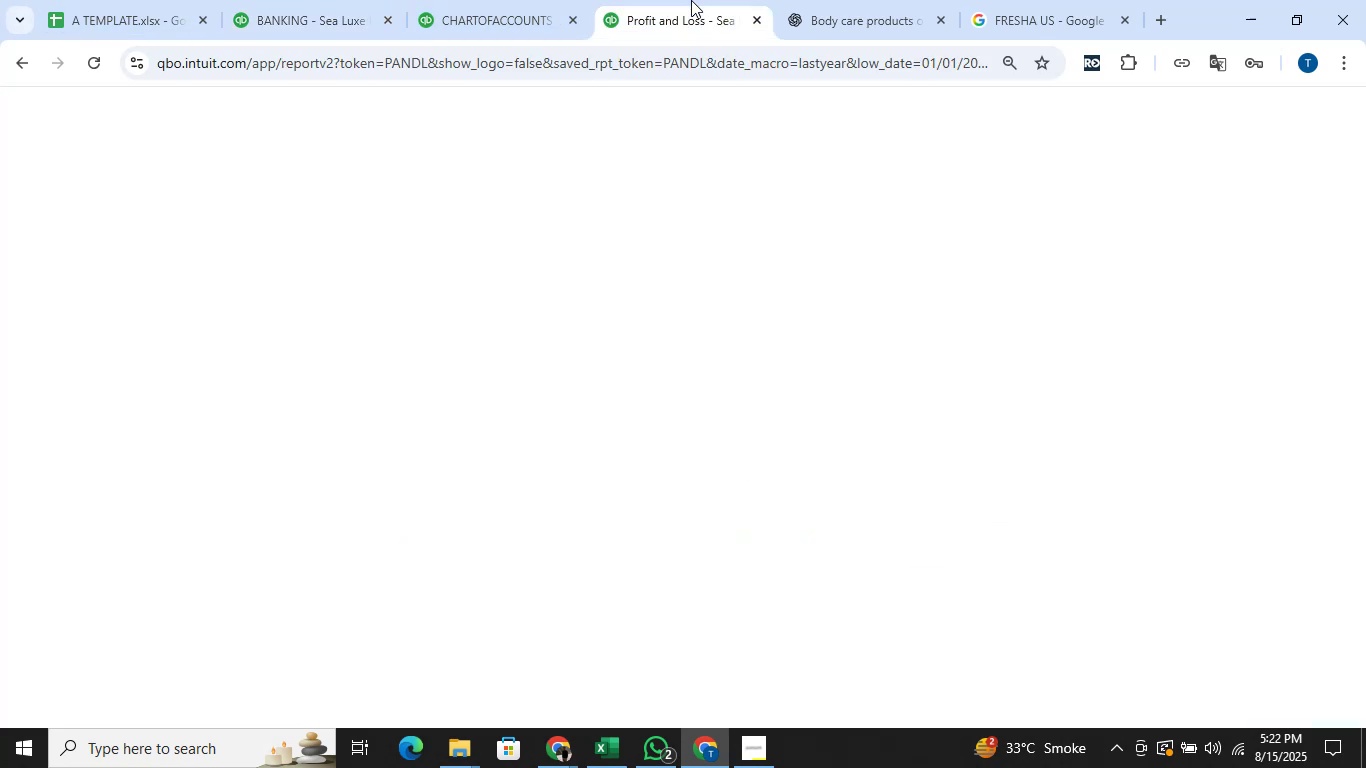 
mouse_move([547, 73])
 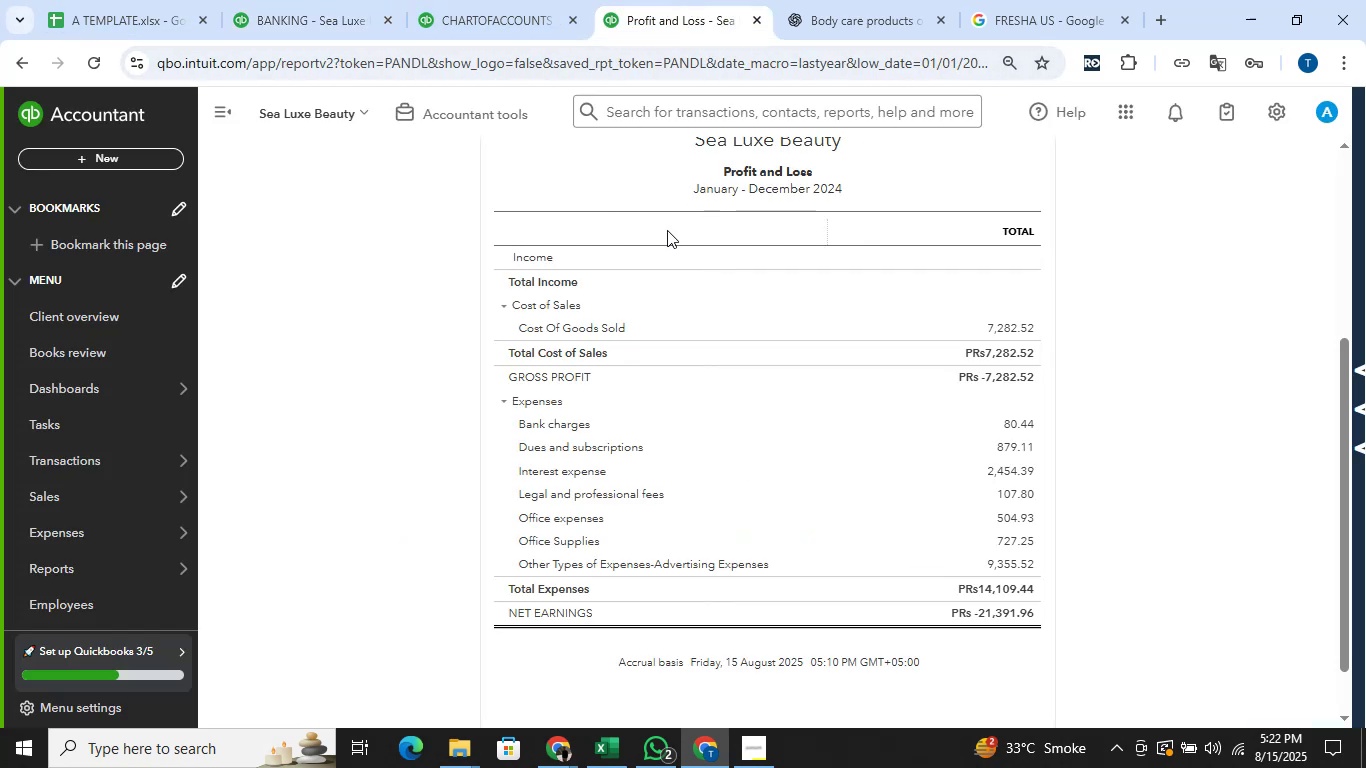 
scroll: coordinate [661, 236], scroll_direction: up, amount: 3.0
 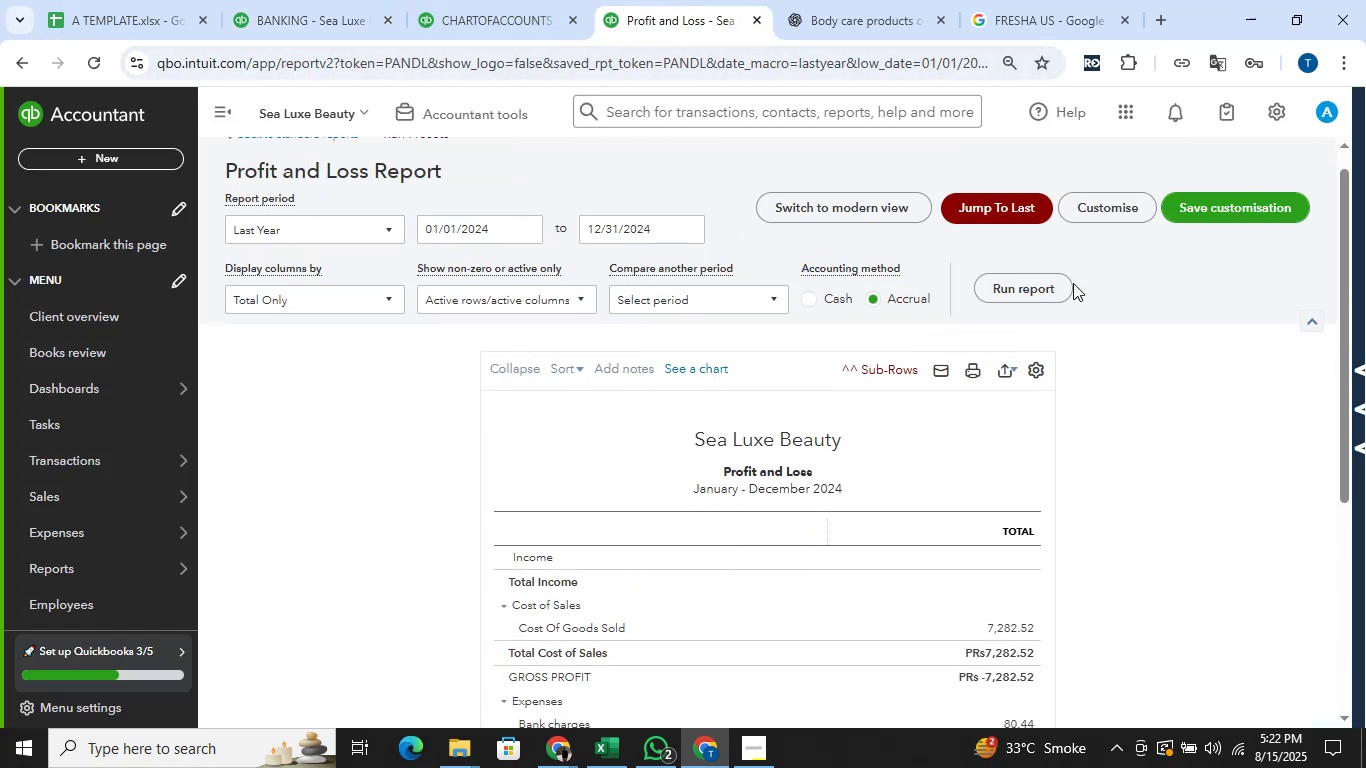 
double_click([1022, 282])
 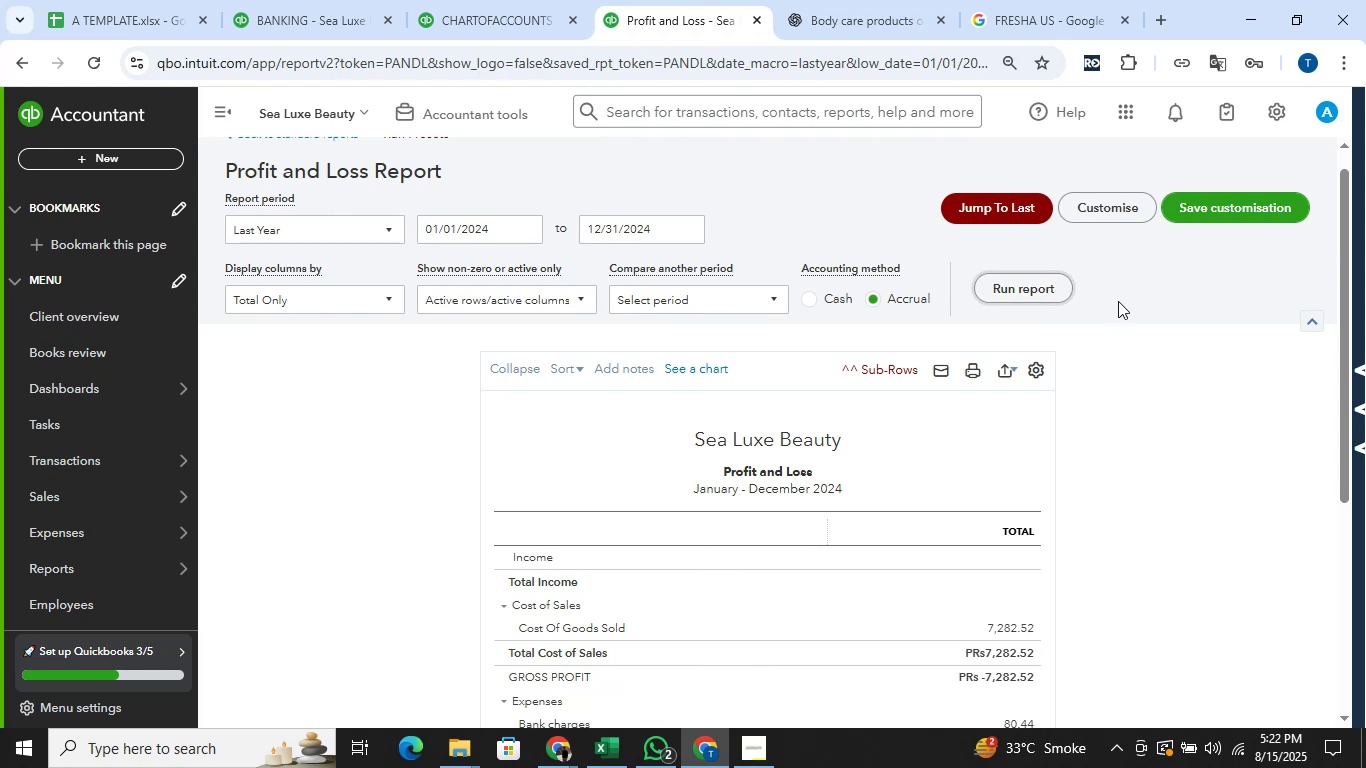 
scroll: coordinate [1118, 301], scroll_direction: down, amount: 5.0
 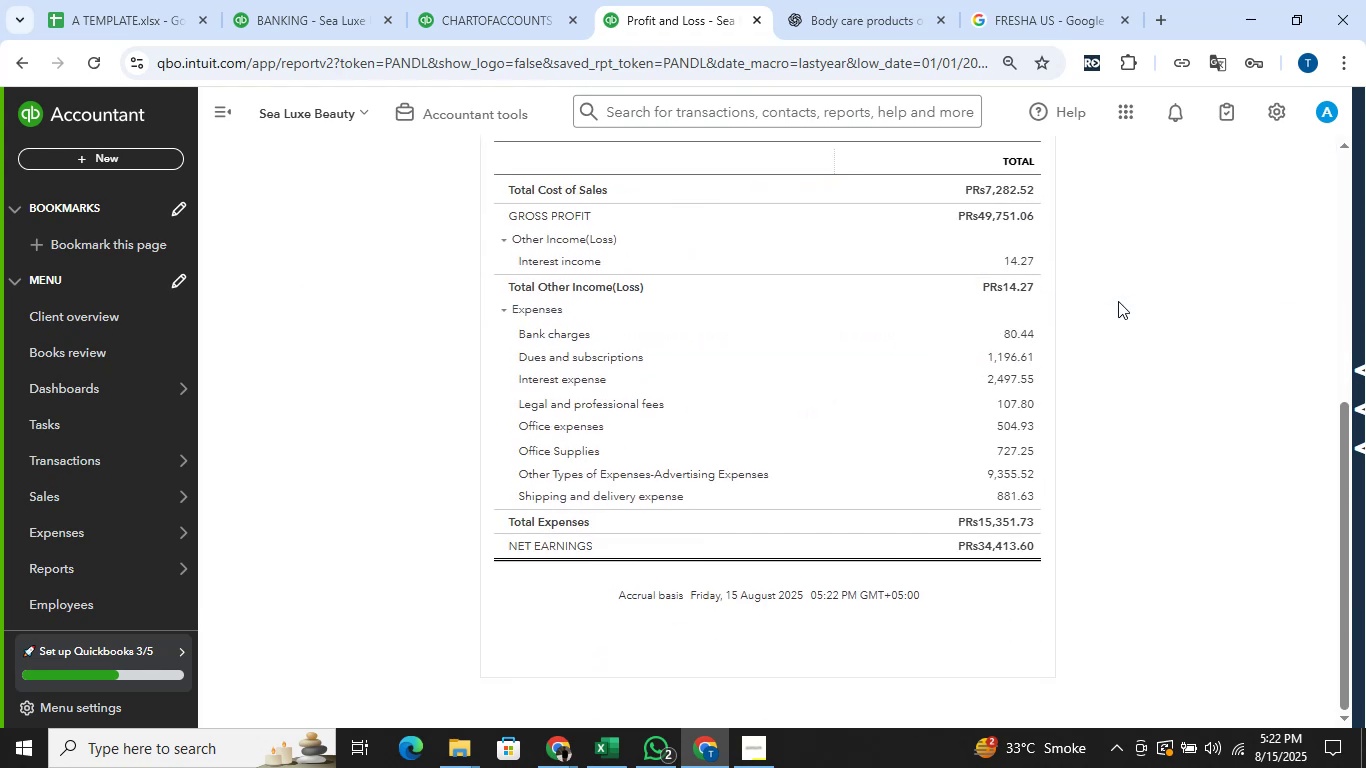 
scroll: coordinate [1118, 301], scroll_direction: up, amount: 1.0
 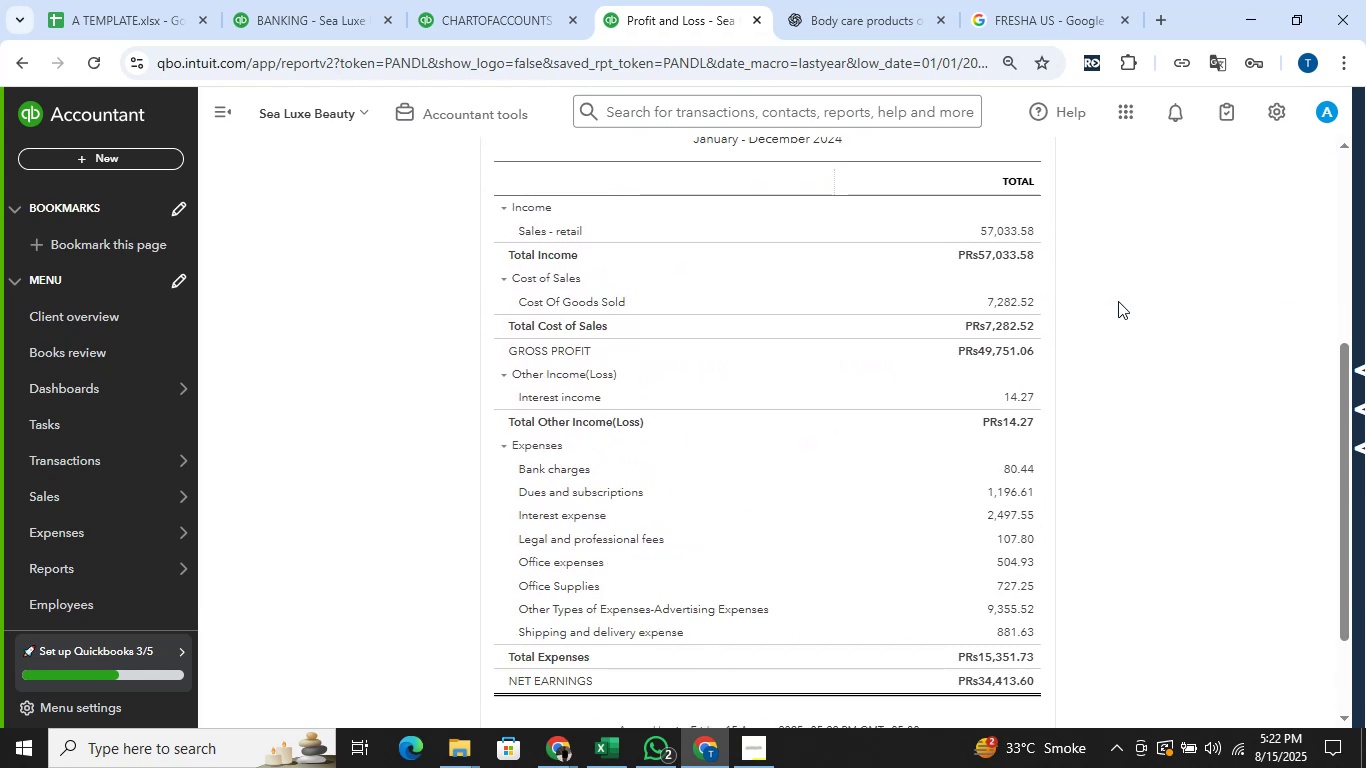 
wait(6.53)
 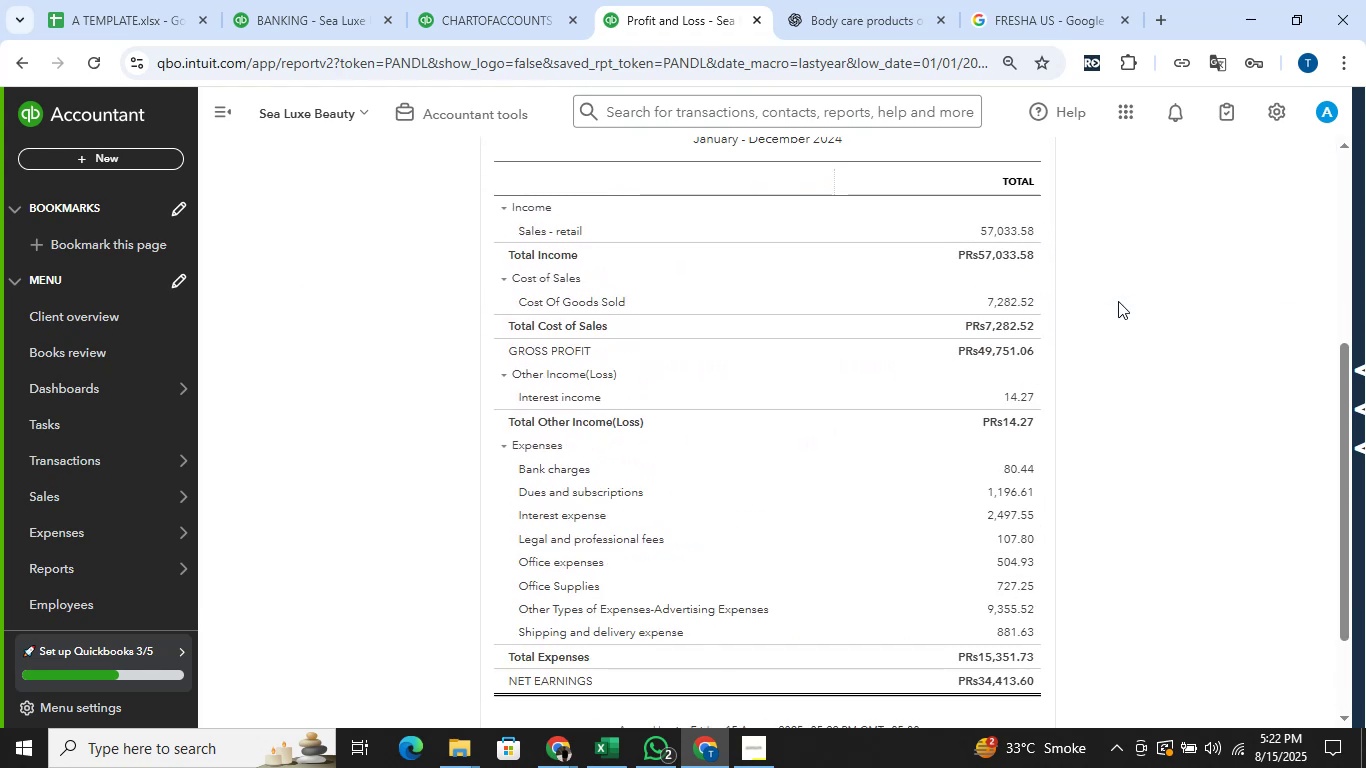 
scroll: coordinate [1118, 301], scroll_direction: up, amount: 2.0
 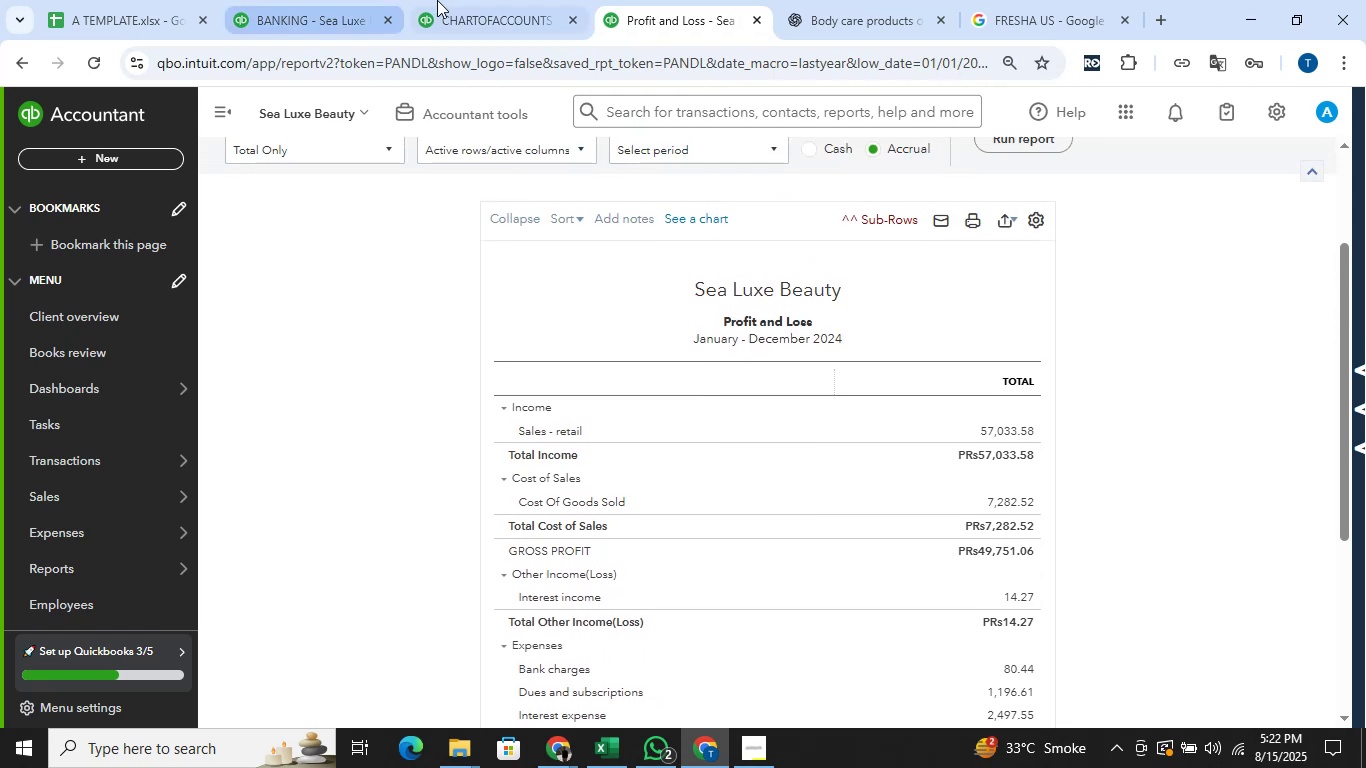 
left_click([485, 0])
 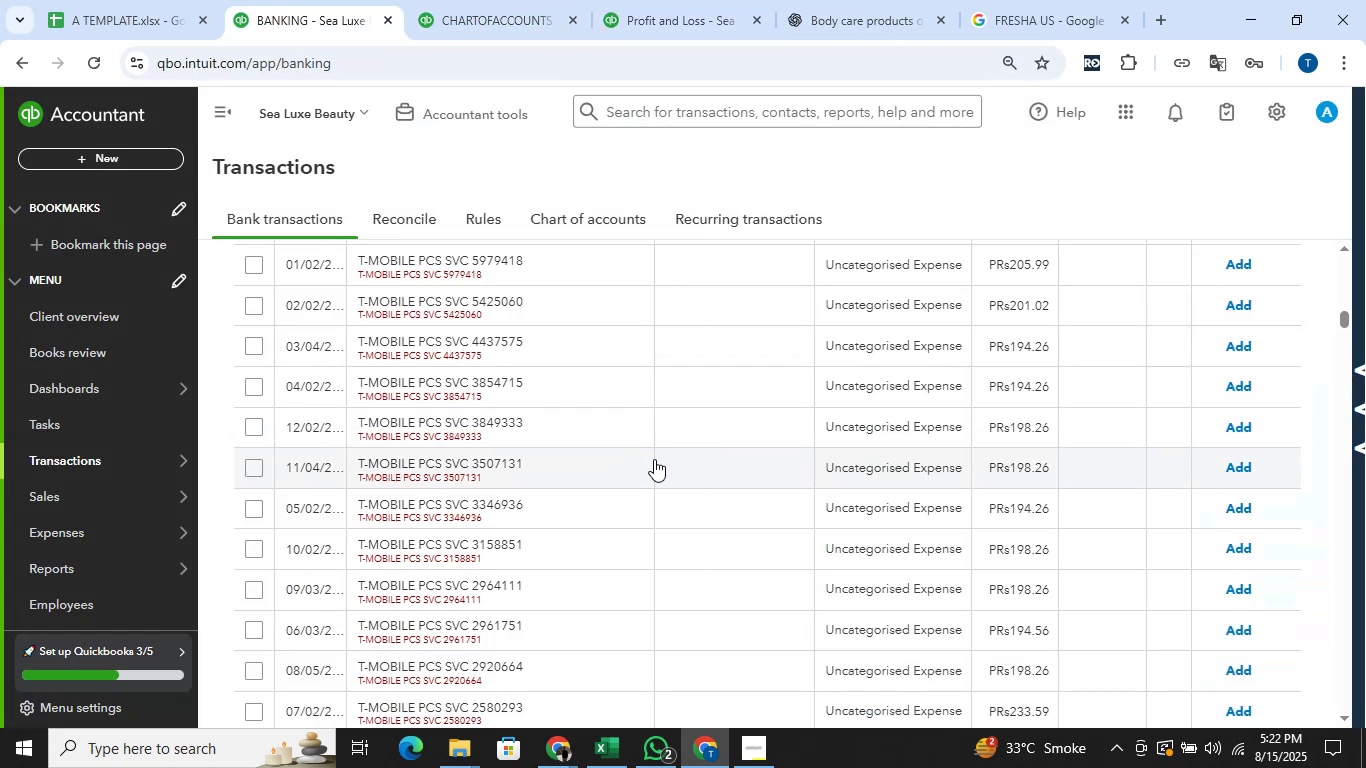 
wait(6.53)
 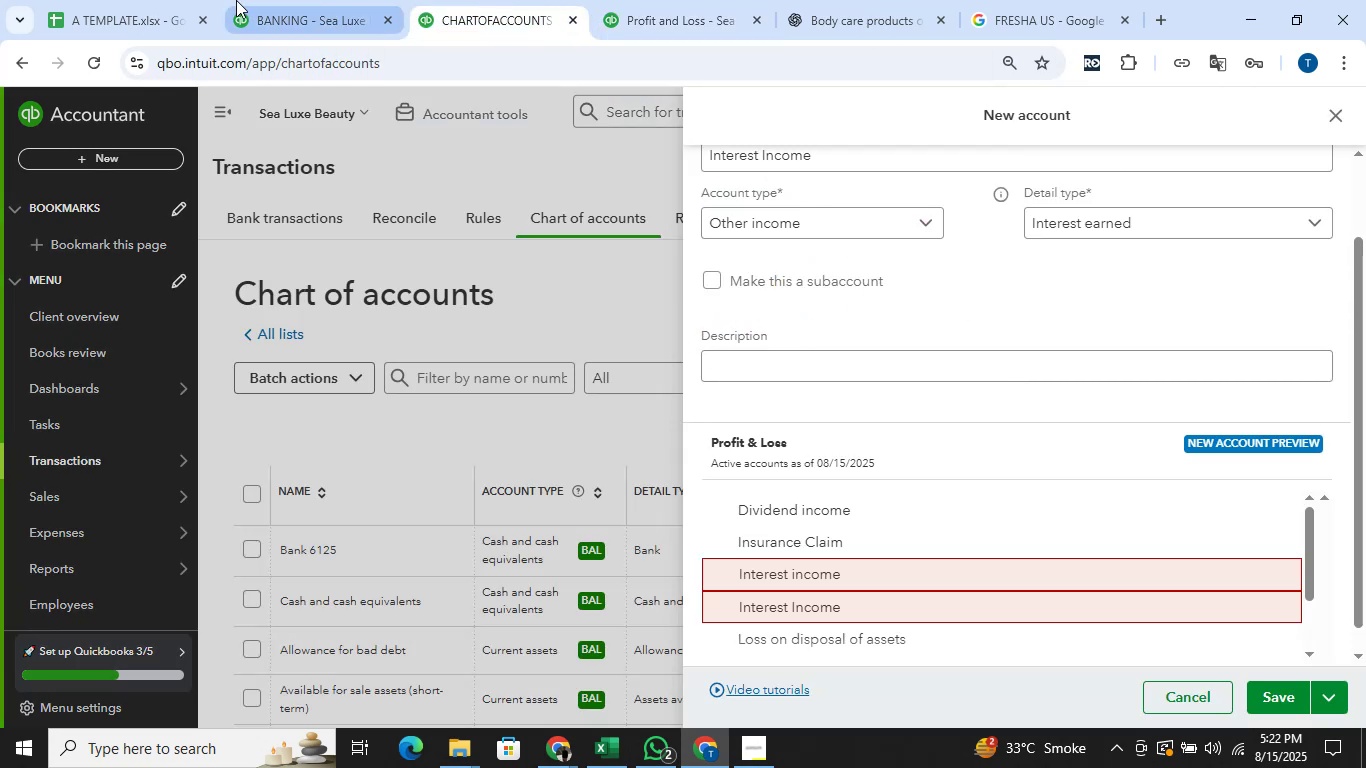 
scroll: coordinate [683, 432], scroll_direction: down, amount: 1.0
 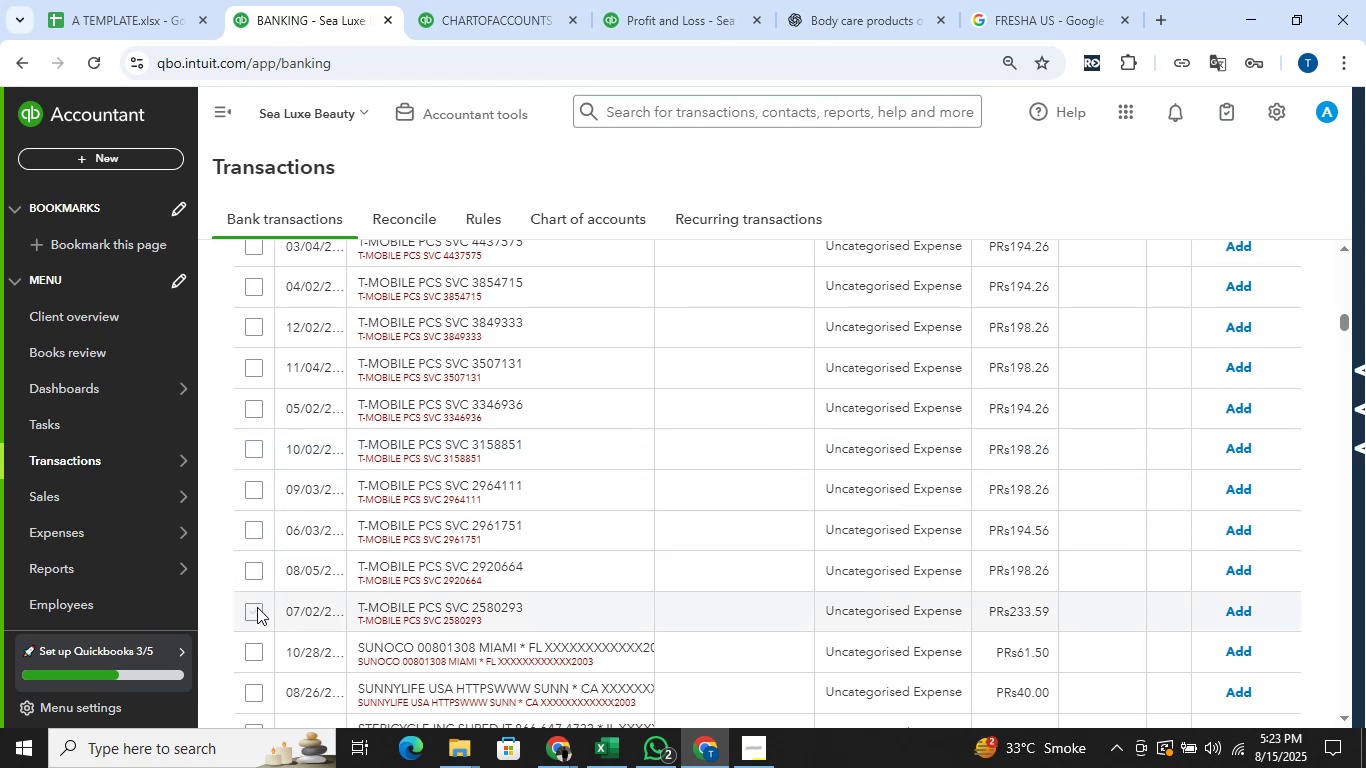 
wait(7.53)
 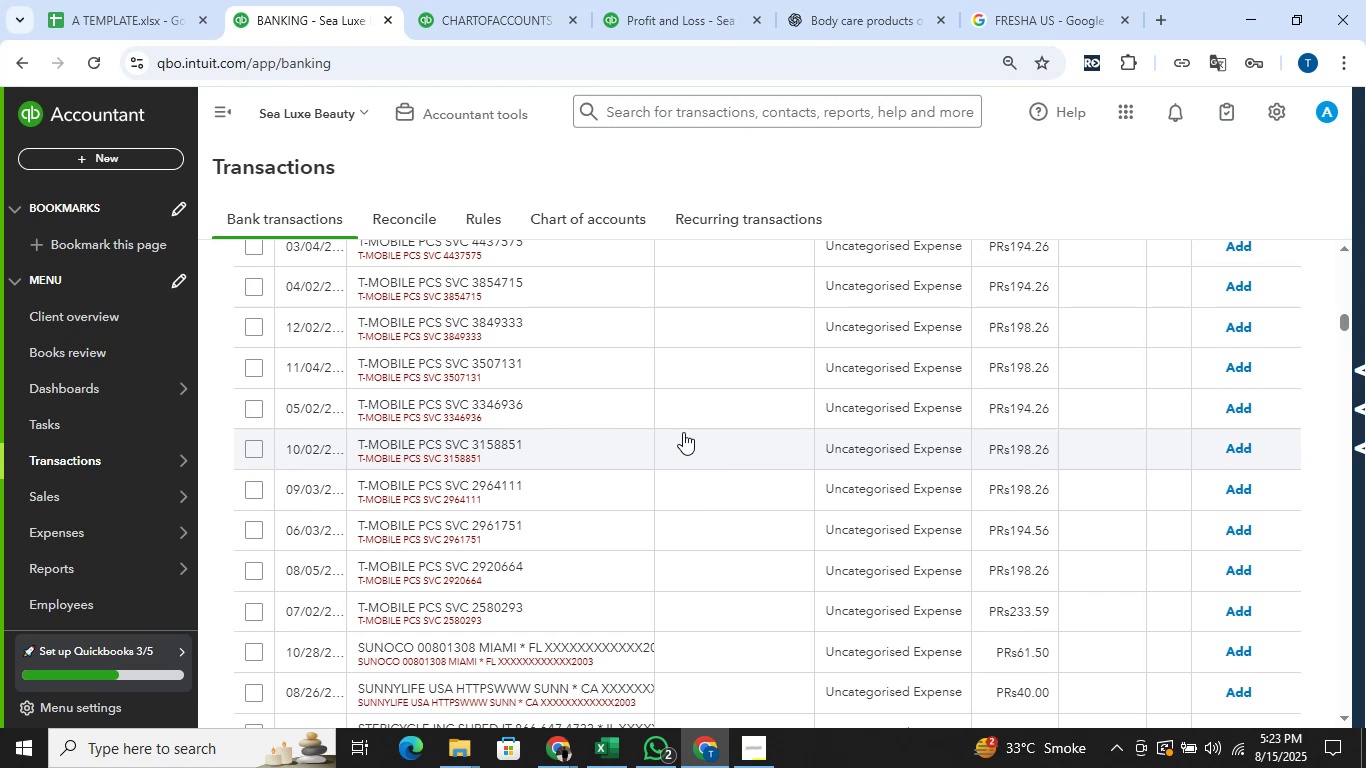 
scroll: coordinate [479, 346], scroll_direction: up, amount: 2.0
 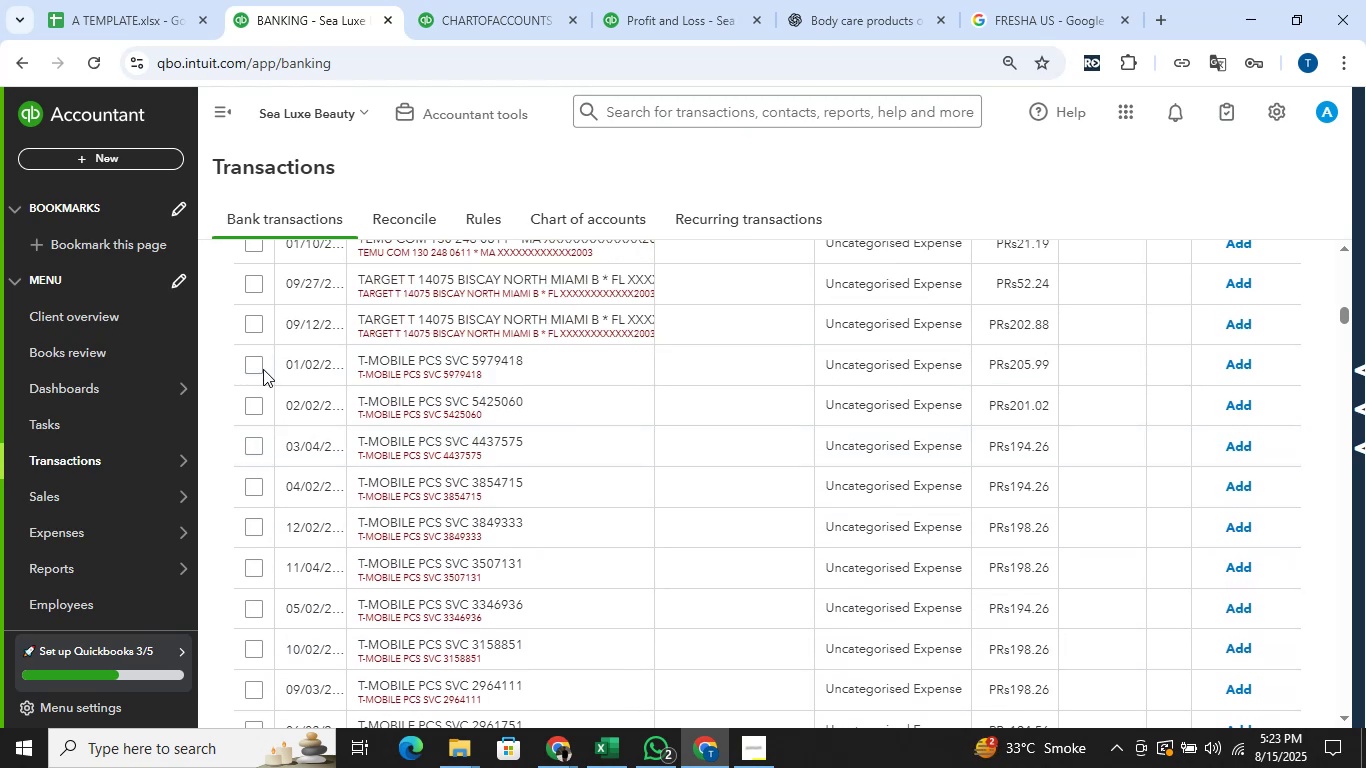 
hold_key(key=ShiftLeft, duration=0.86)
left_click([260, 365])
 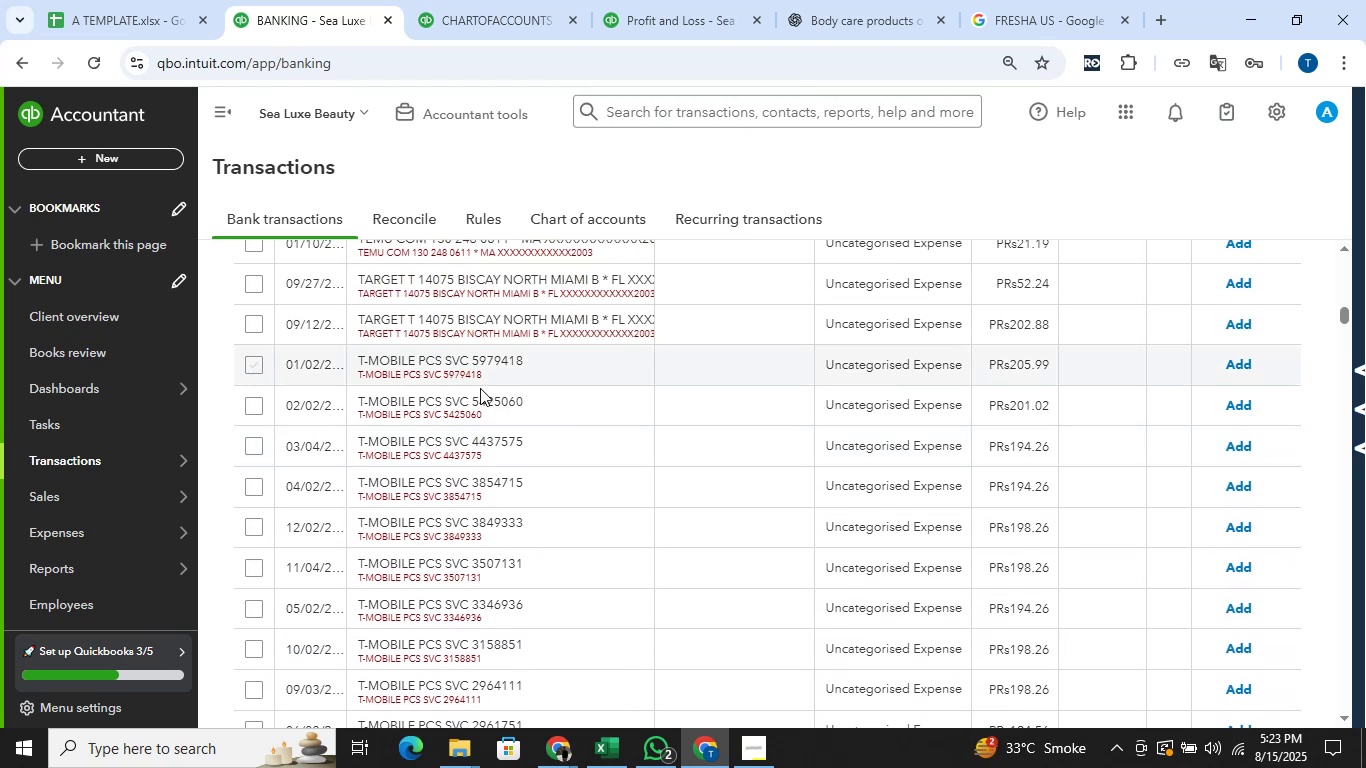 
scroll: coordinate [466, 391], scroll_direction: down, amount: 1.0
 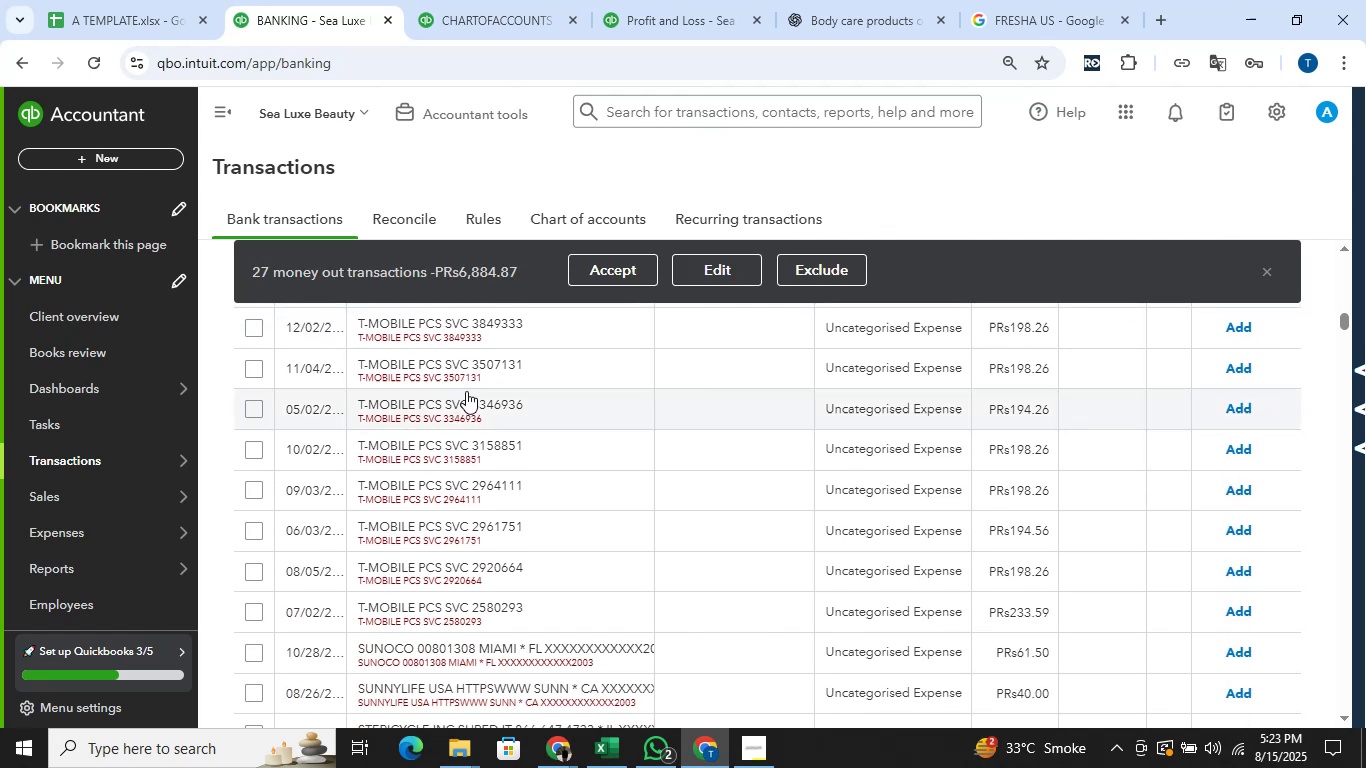 
hold_key(key=ShiftLeft, duration=1.53)
 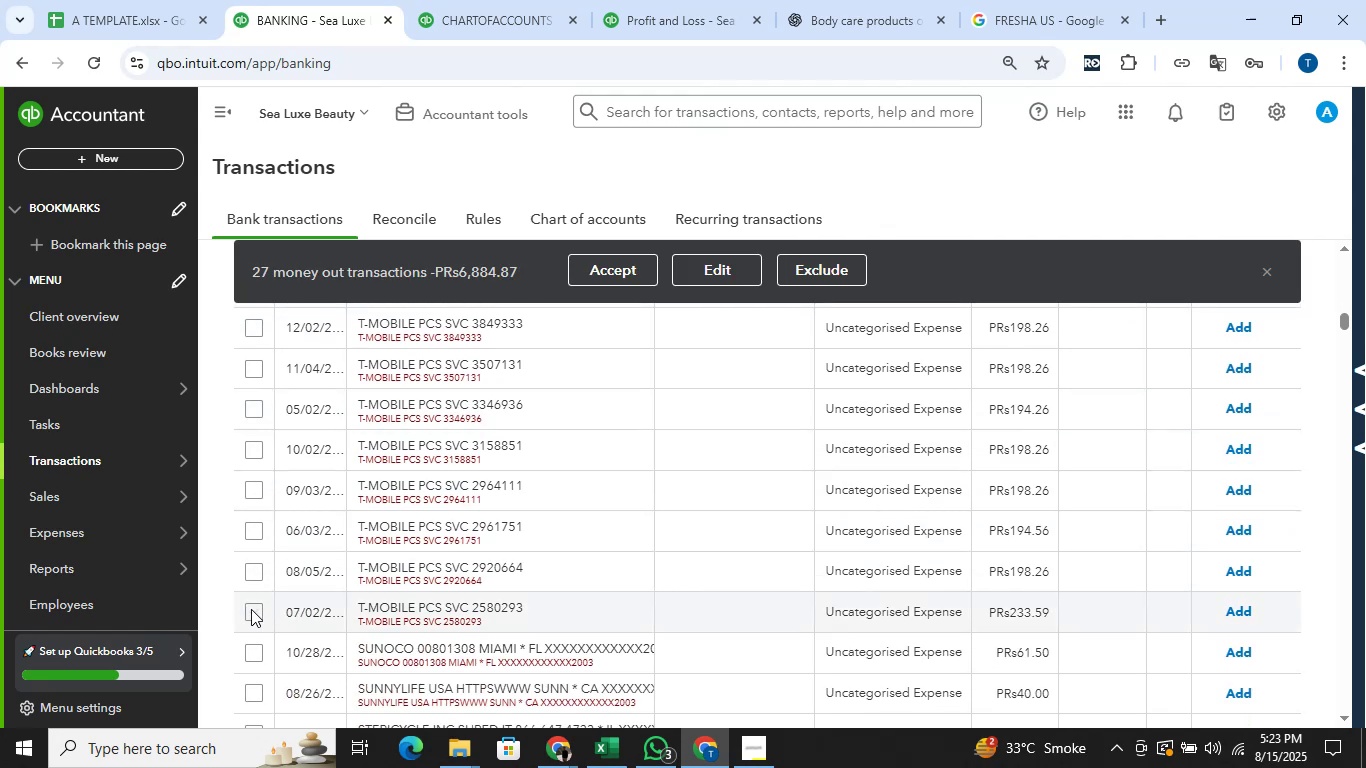 
hold_key(key=ShiftLeft, duration=0.89)
 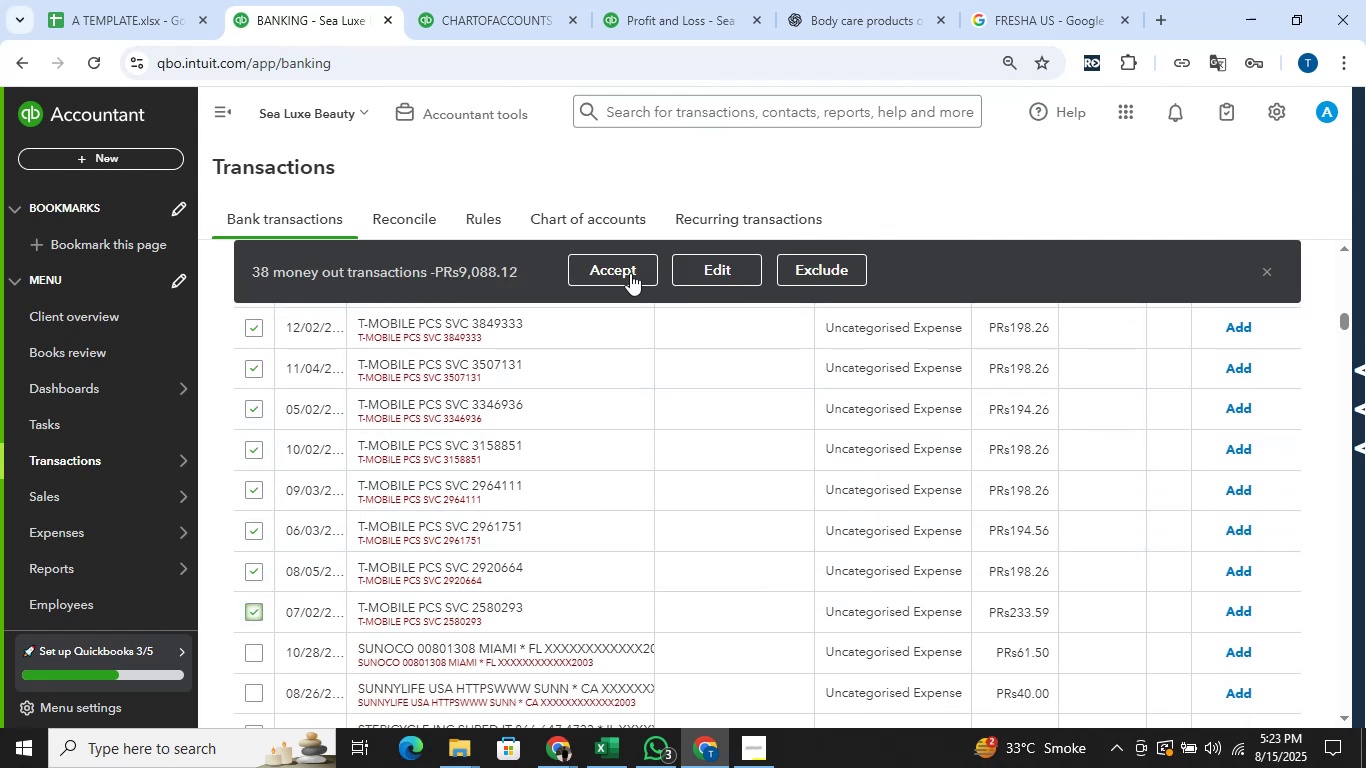 
left_click([673, 275])
 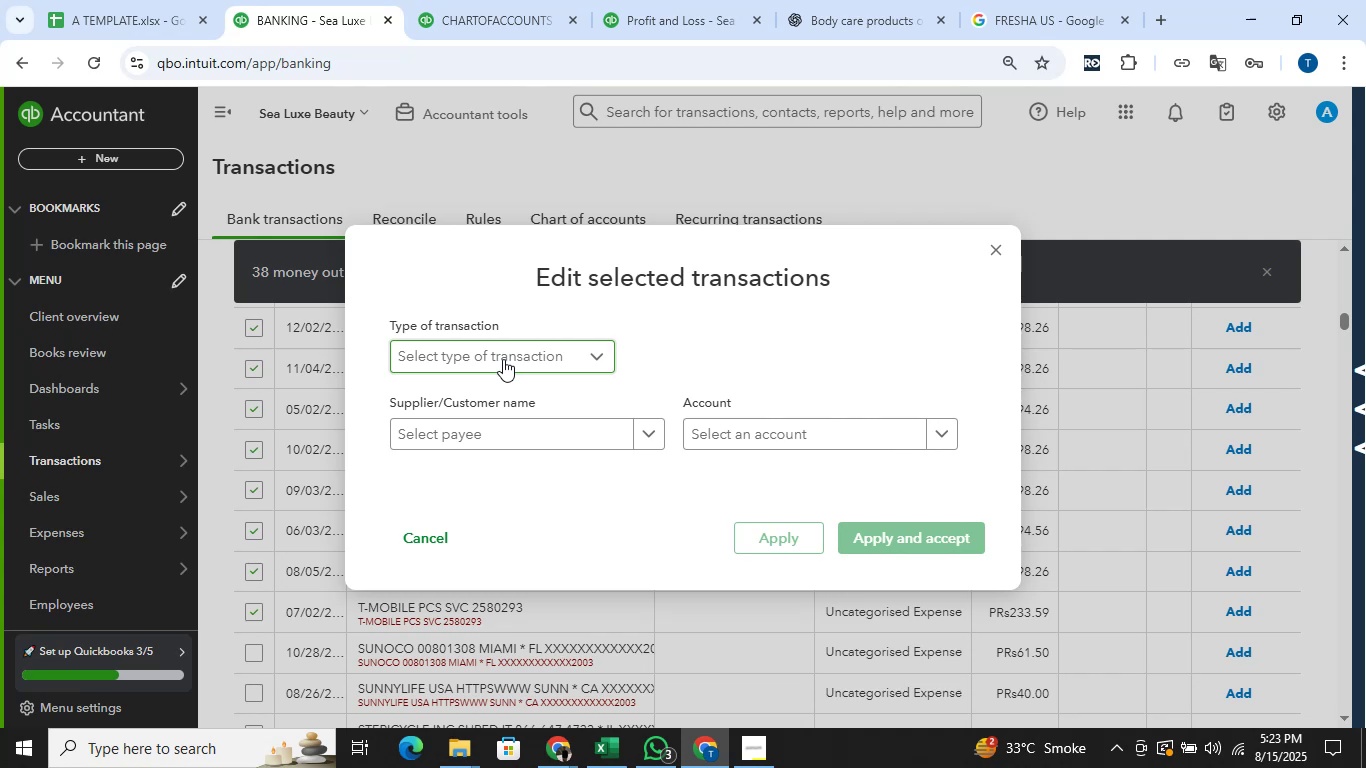 
wait(26.34)
 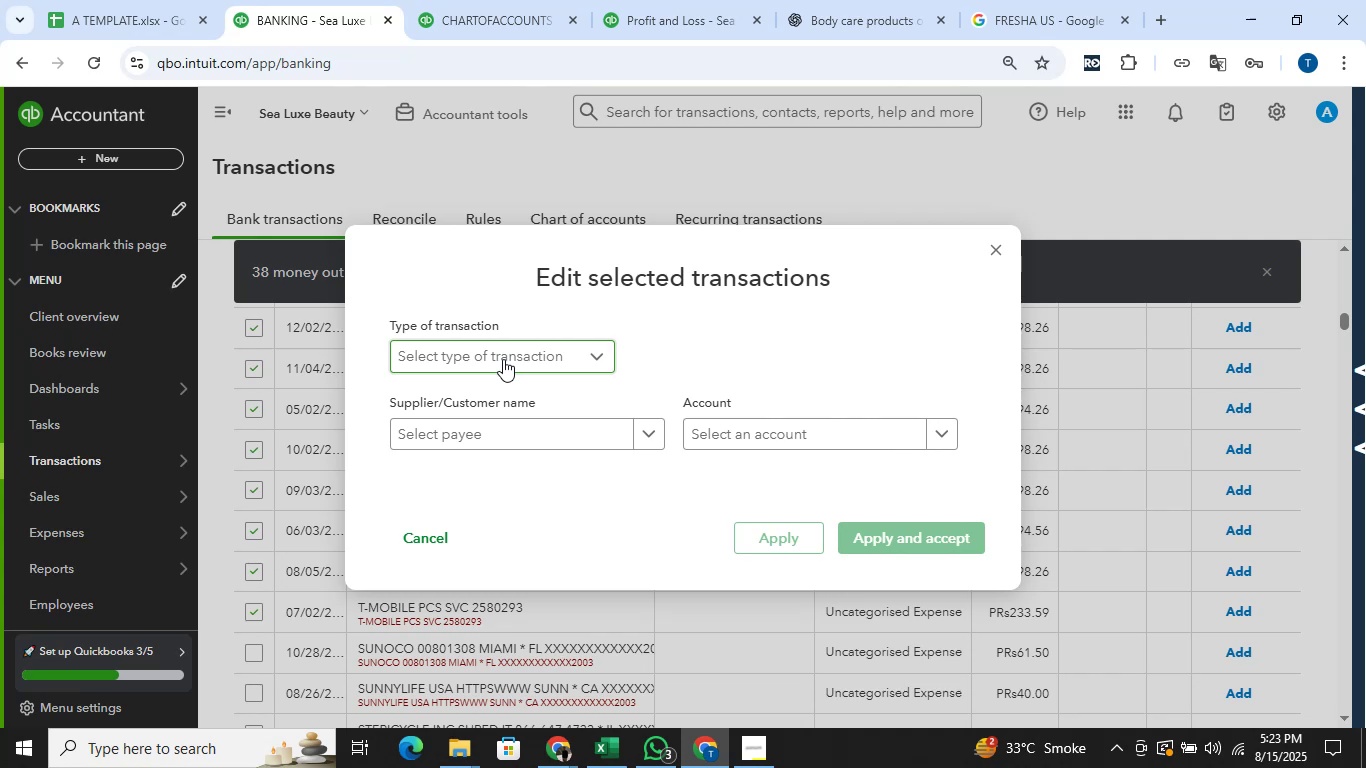 
left_click([515, 403])
 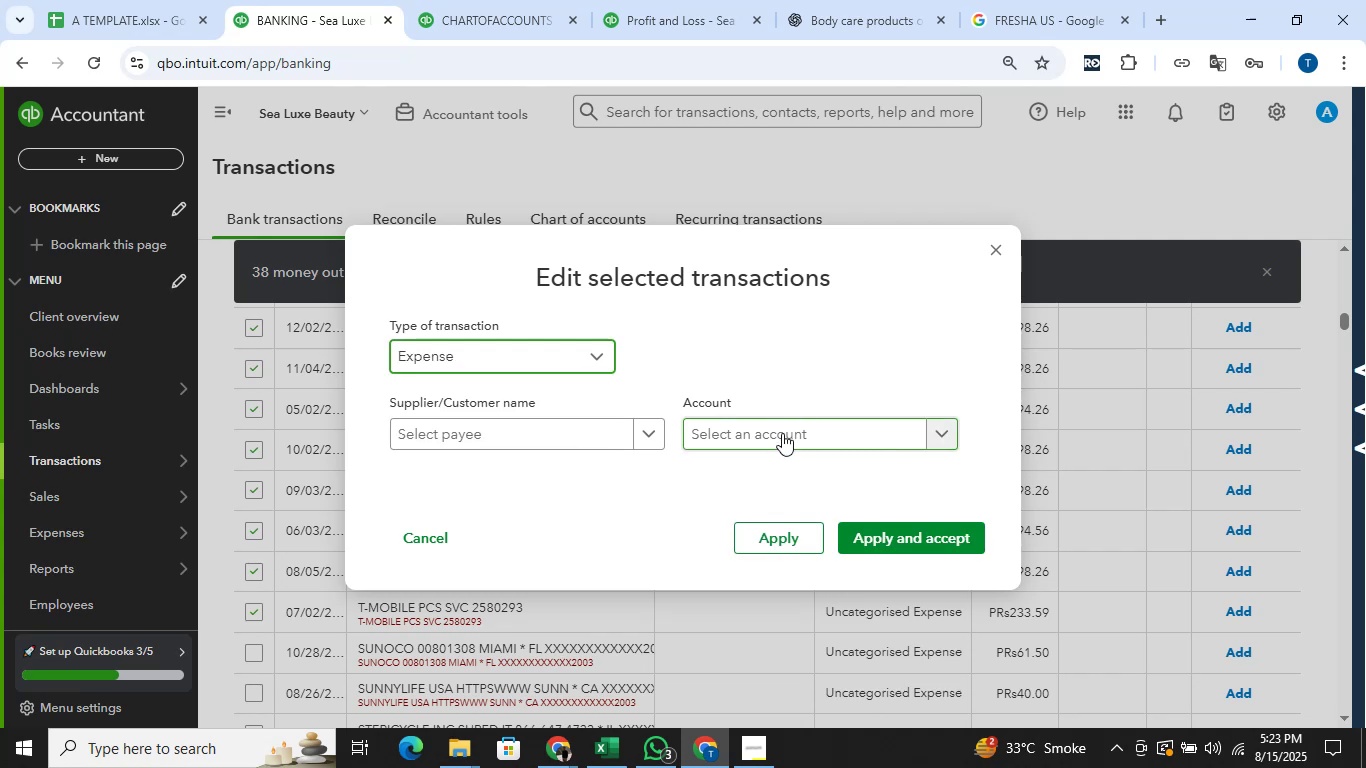 
left_click([782, 433])
 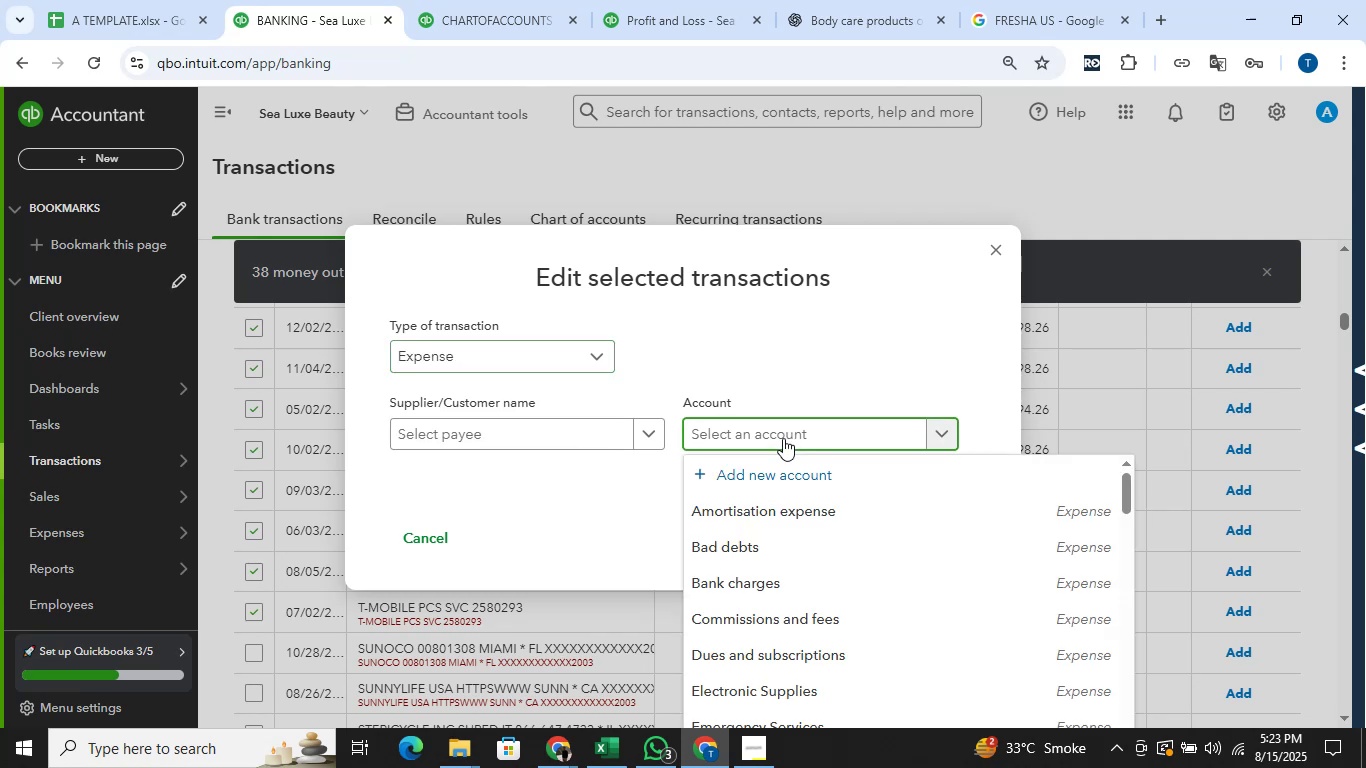 
type(due)
 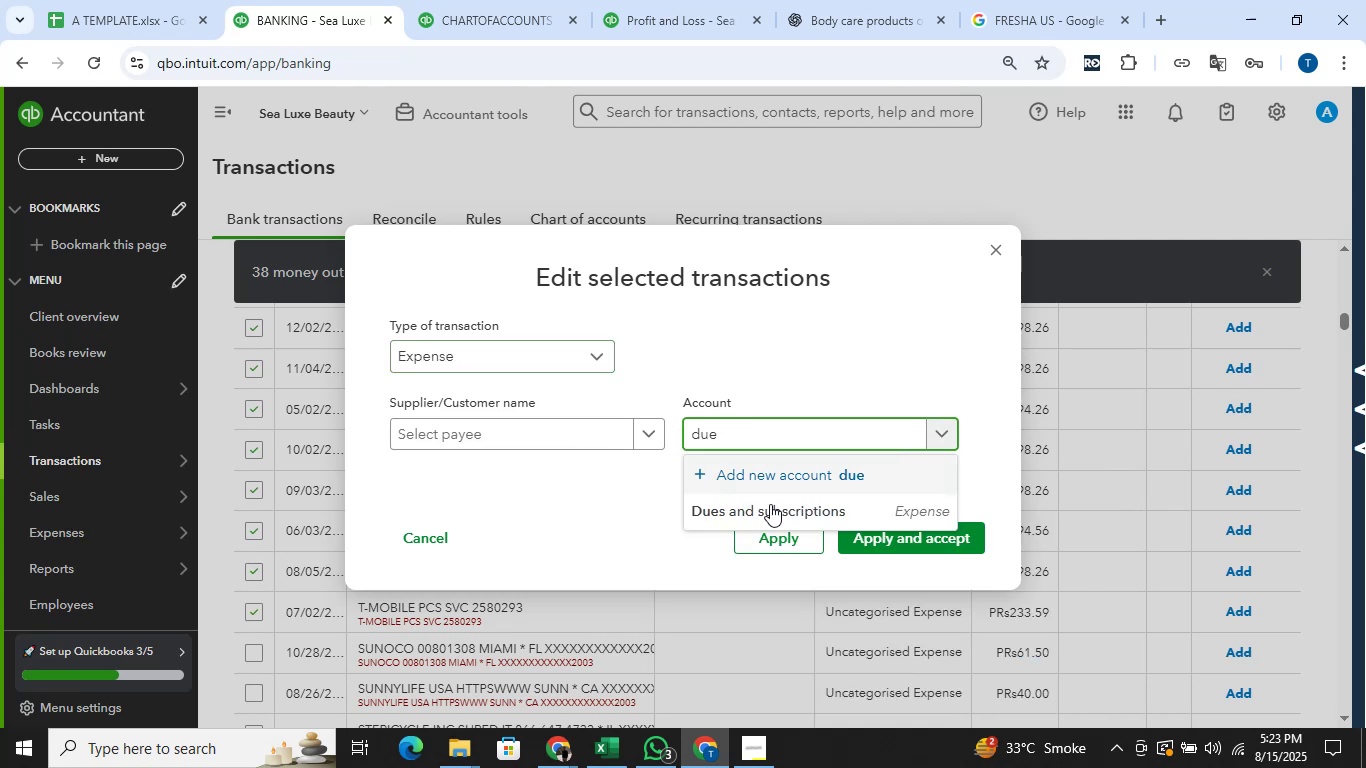 
left_click([770, 515])
 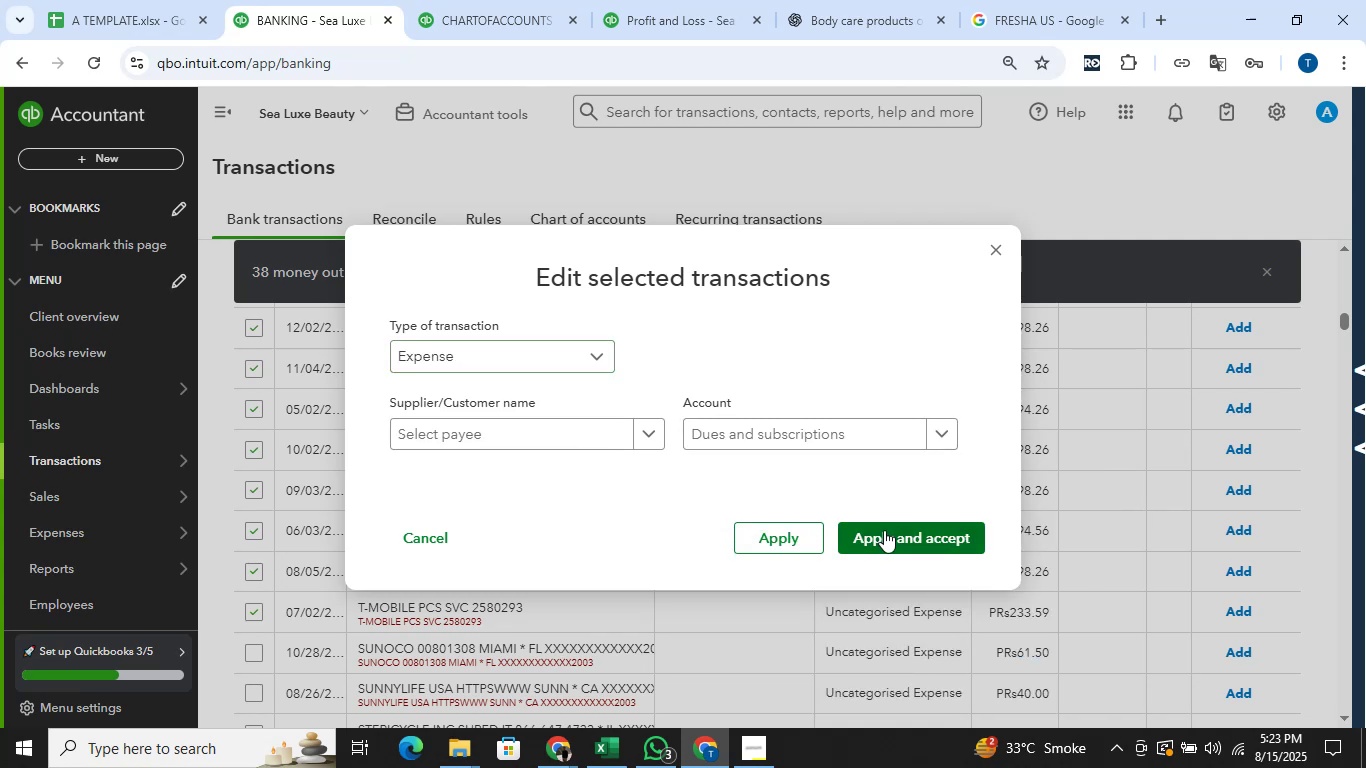 
left_click([889, 534])
 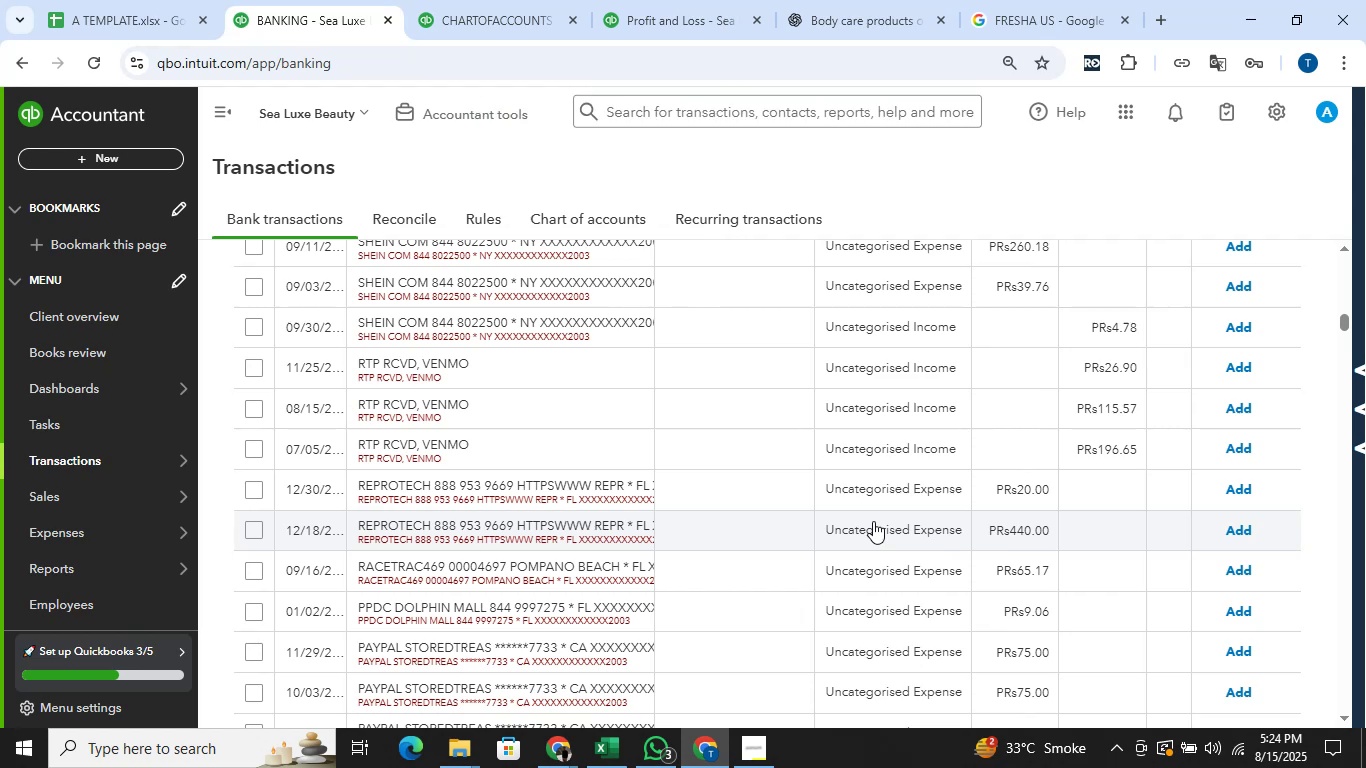 
wait(25.89)
 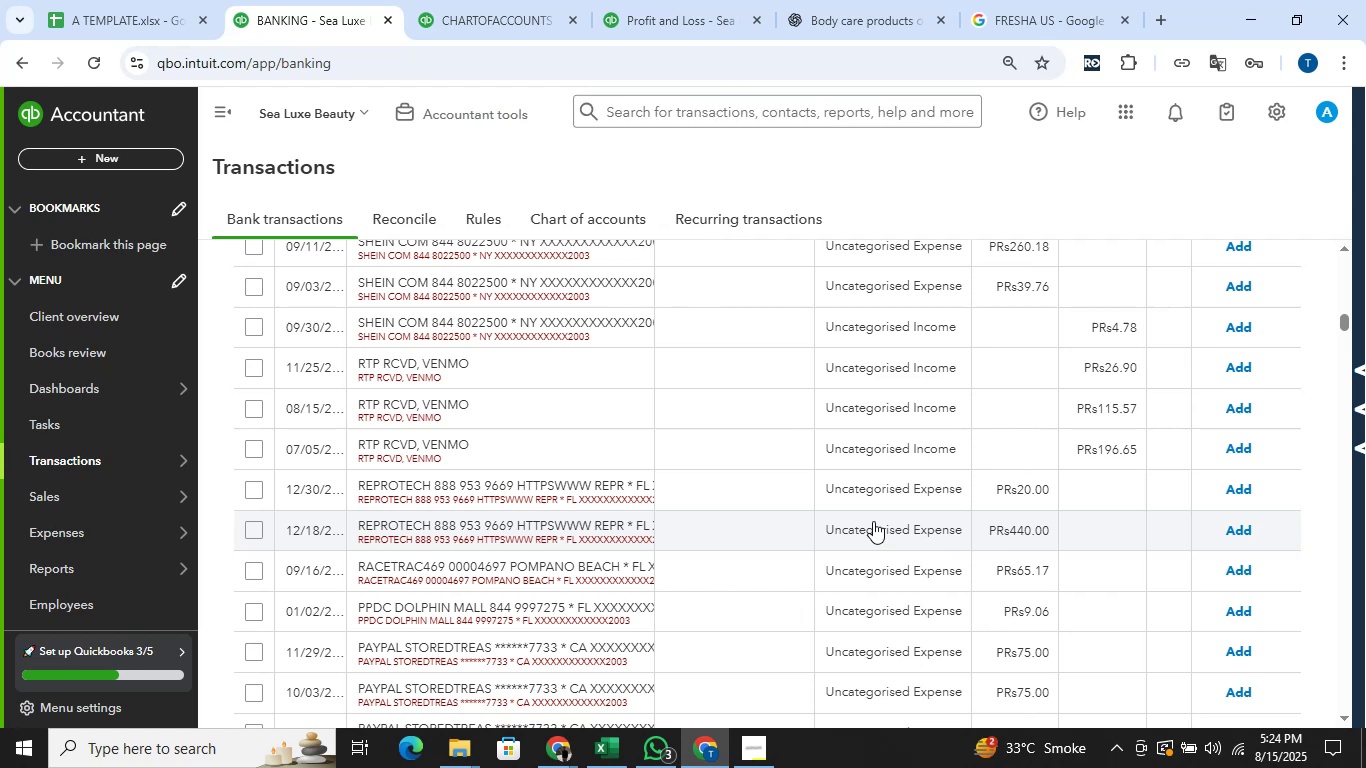 
scroll: coordinate [644, 435], scroll_direction: down, amount: 3.0
 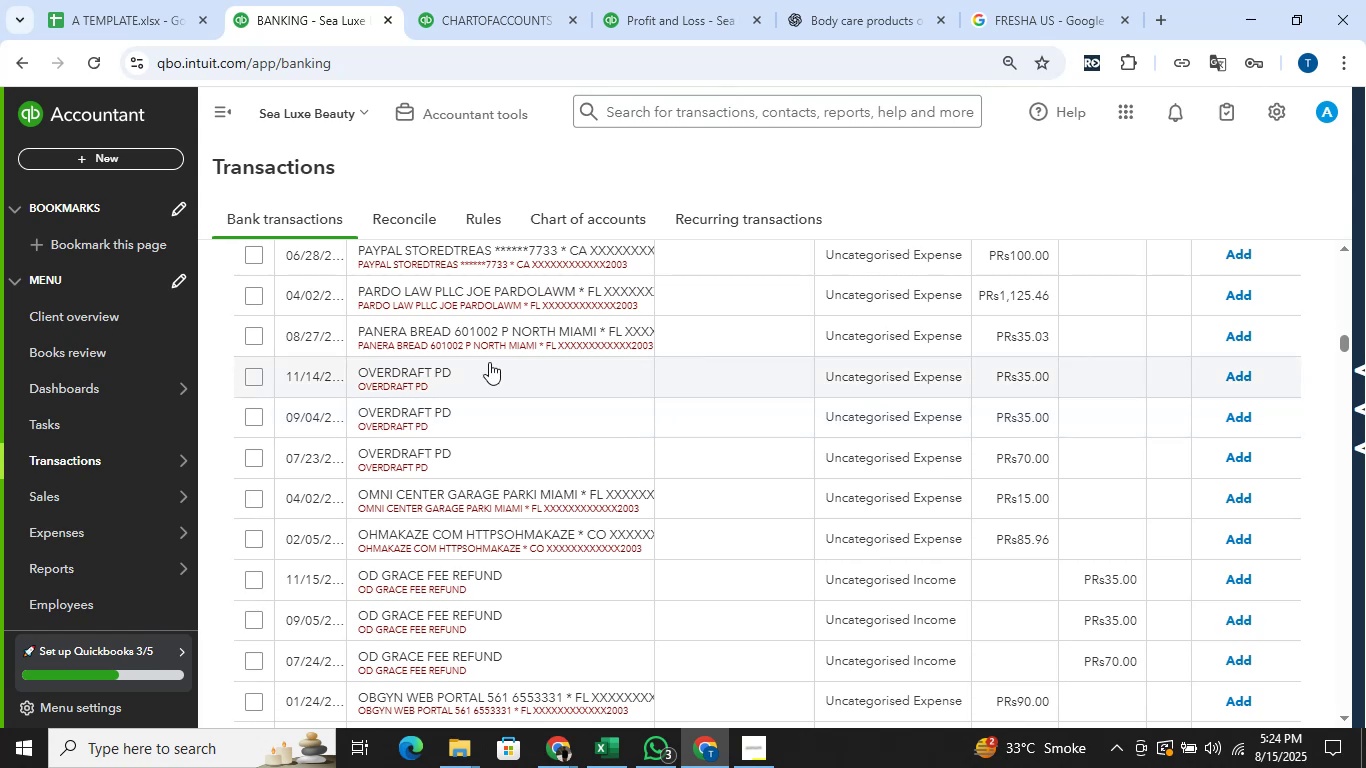 
left_click([257, 374])
 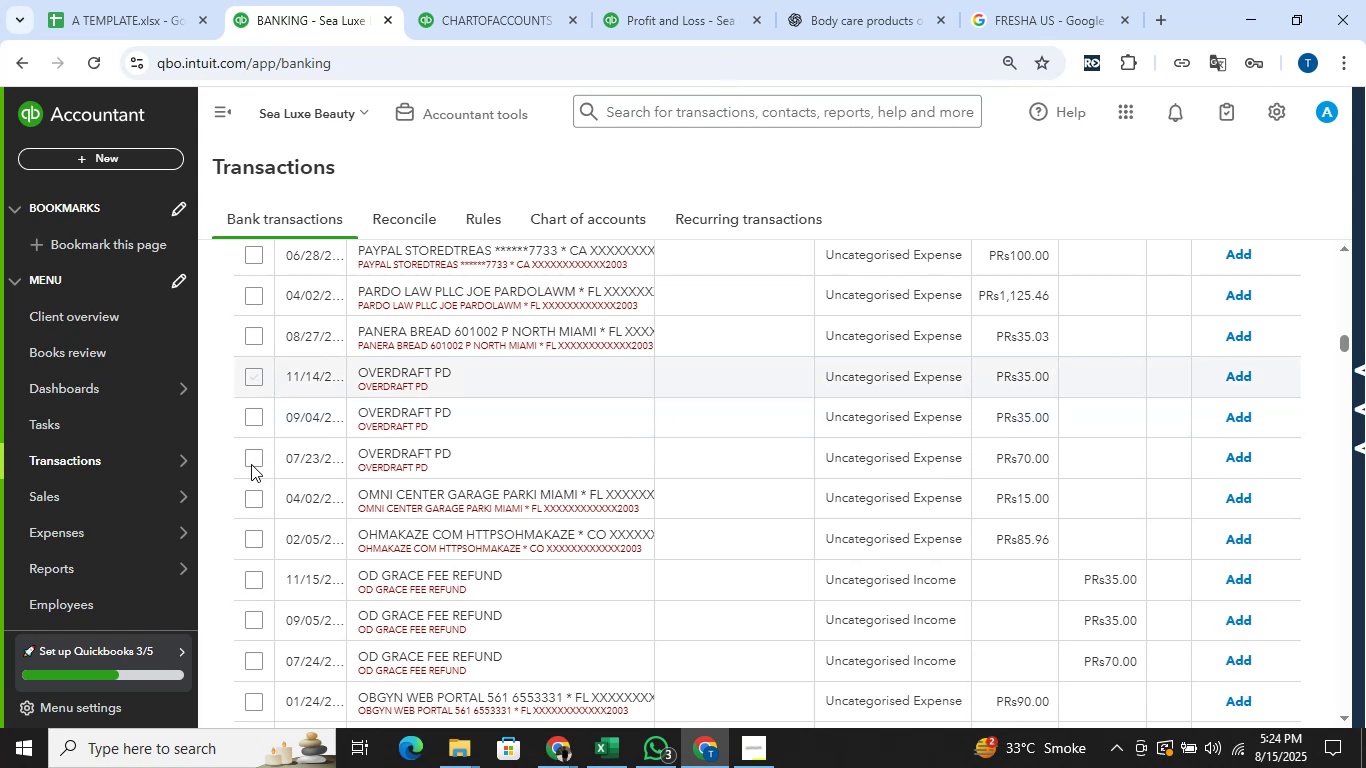 
left_click([251, 462])
 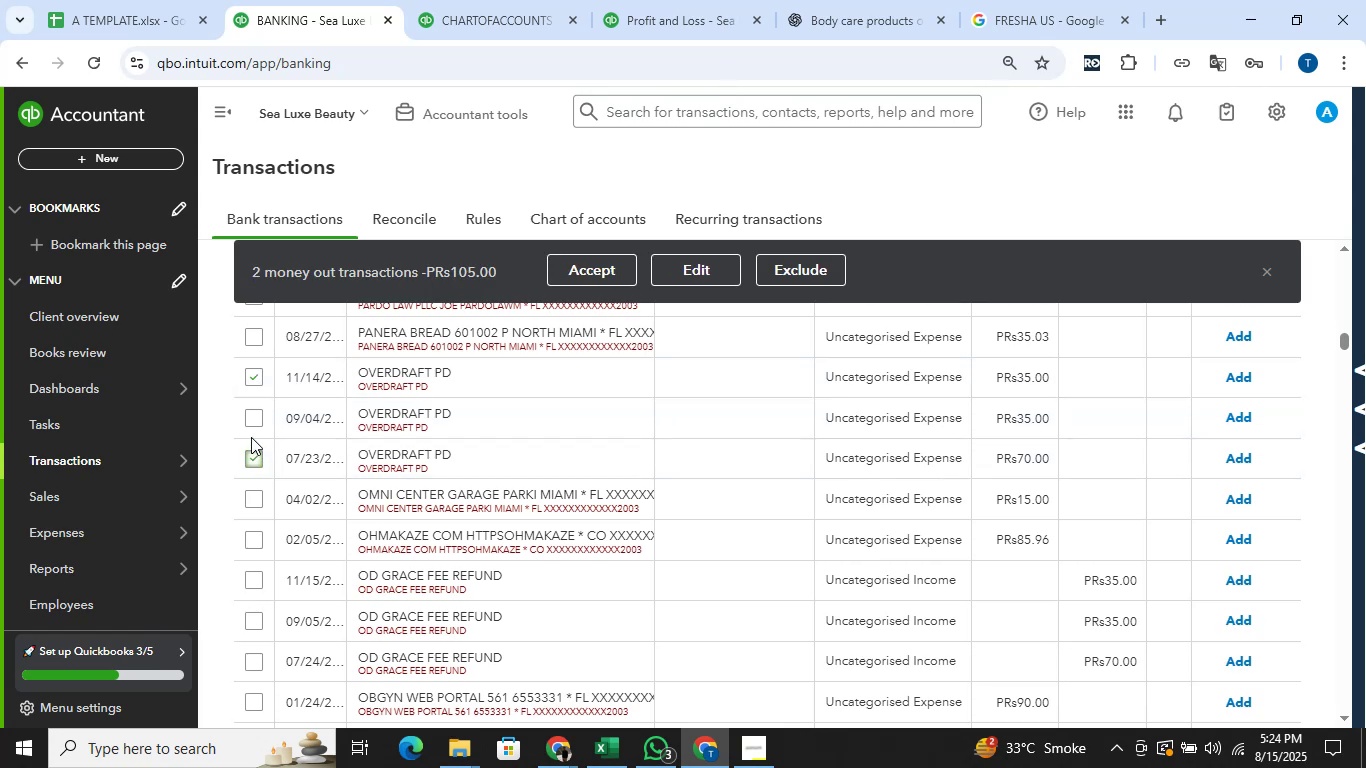 
left_click([255, 426])
 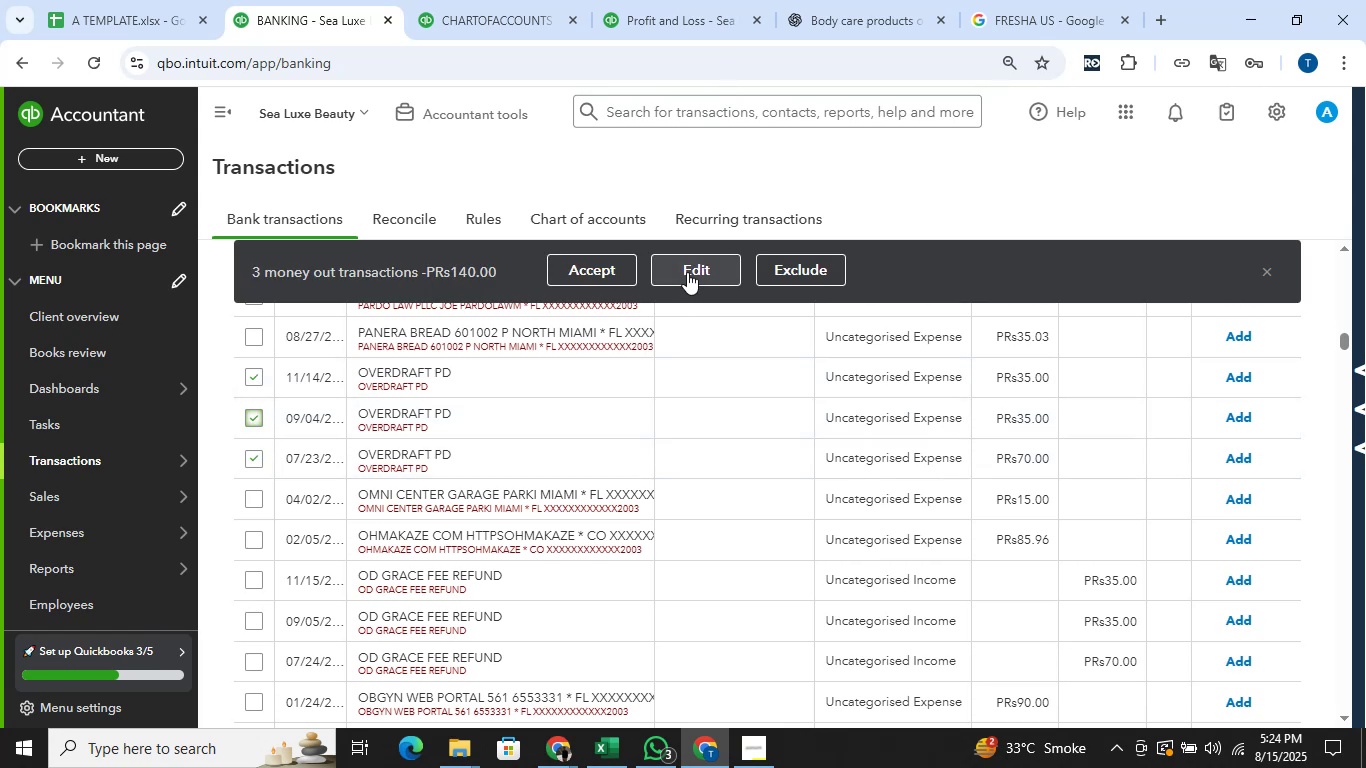 
left_click([685, 272])
 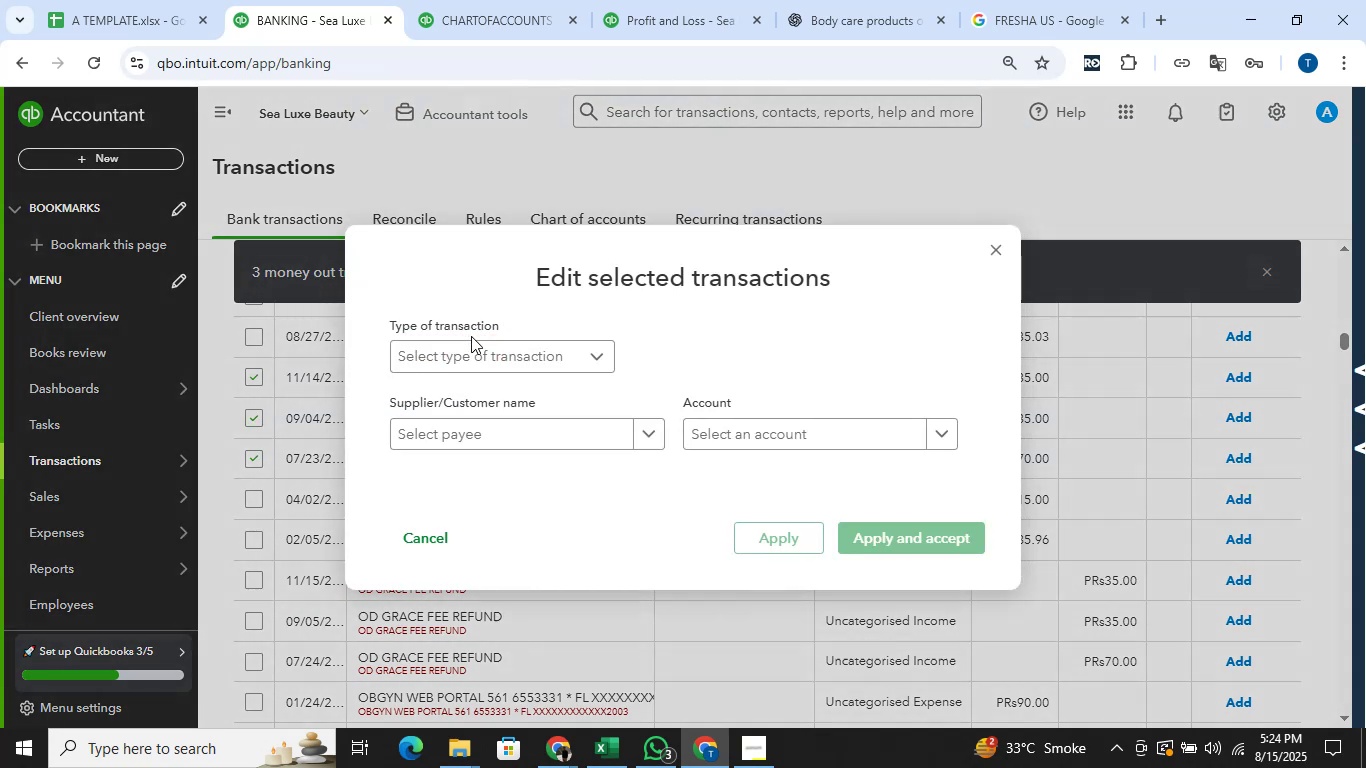 
left_click([449, 350])
 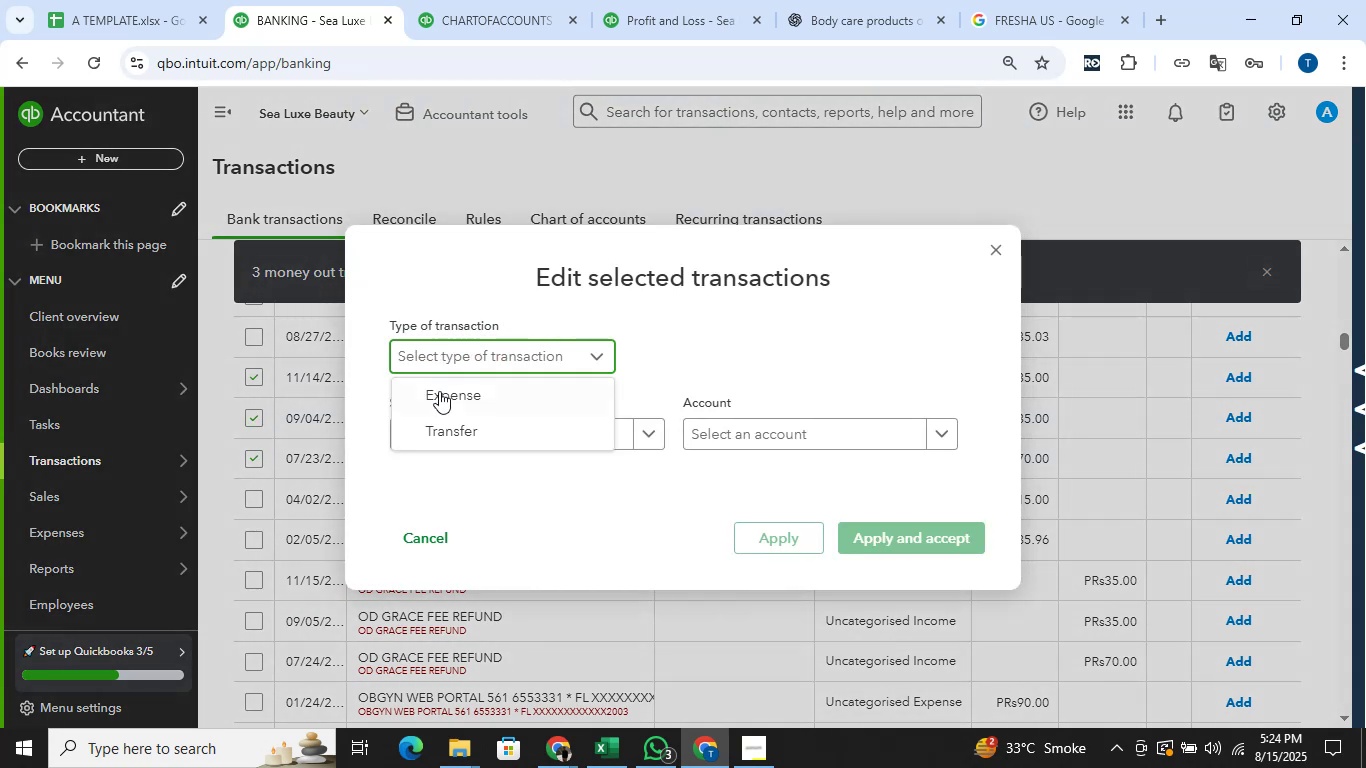 
left_click([439, 391])
 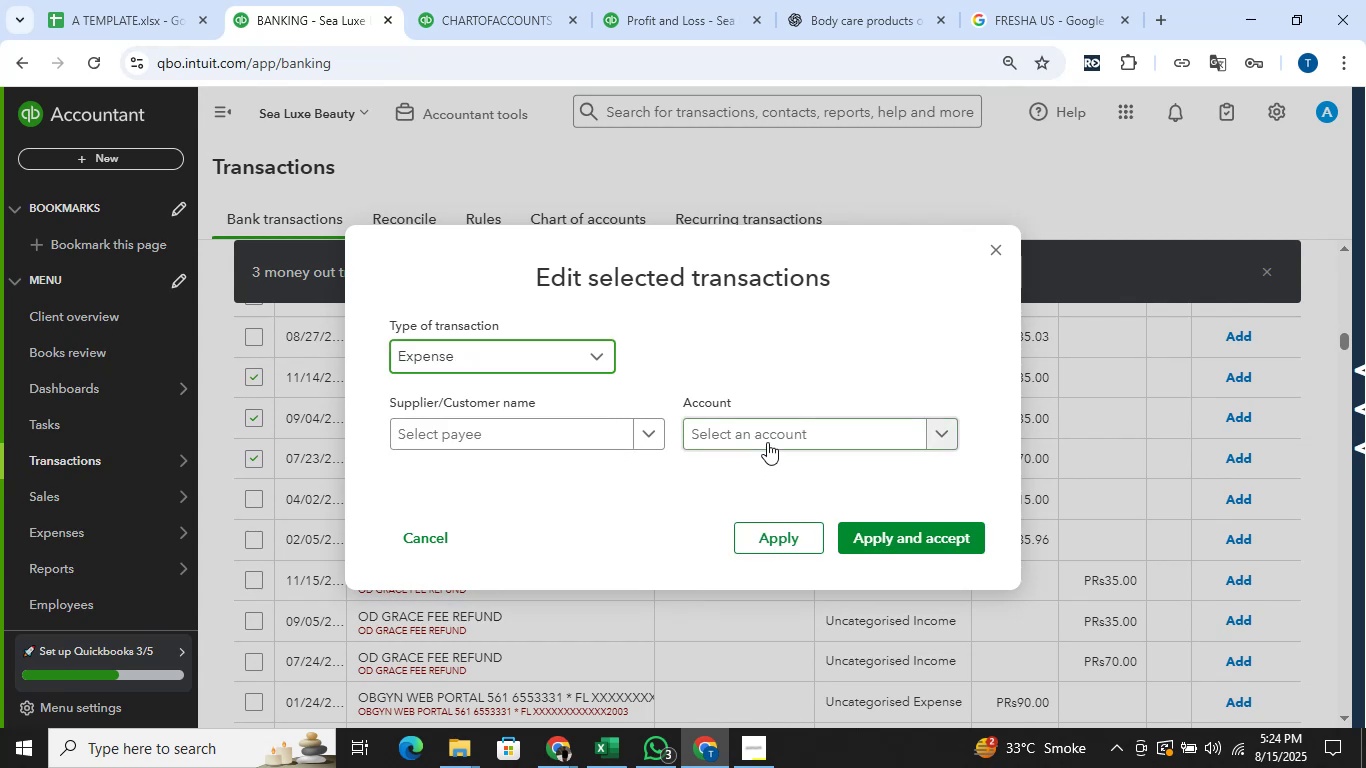 
left_click([772, 433])
 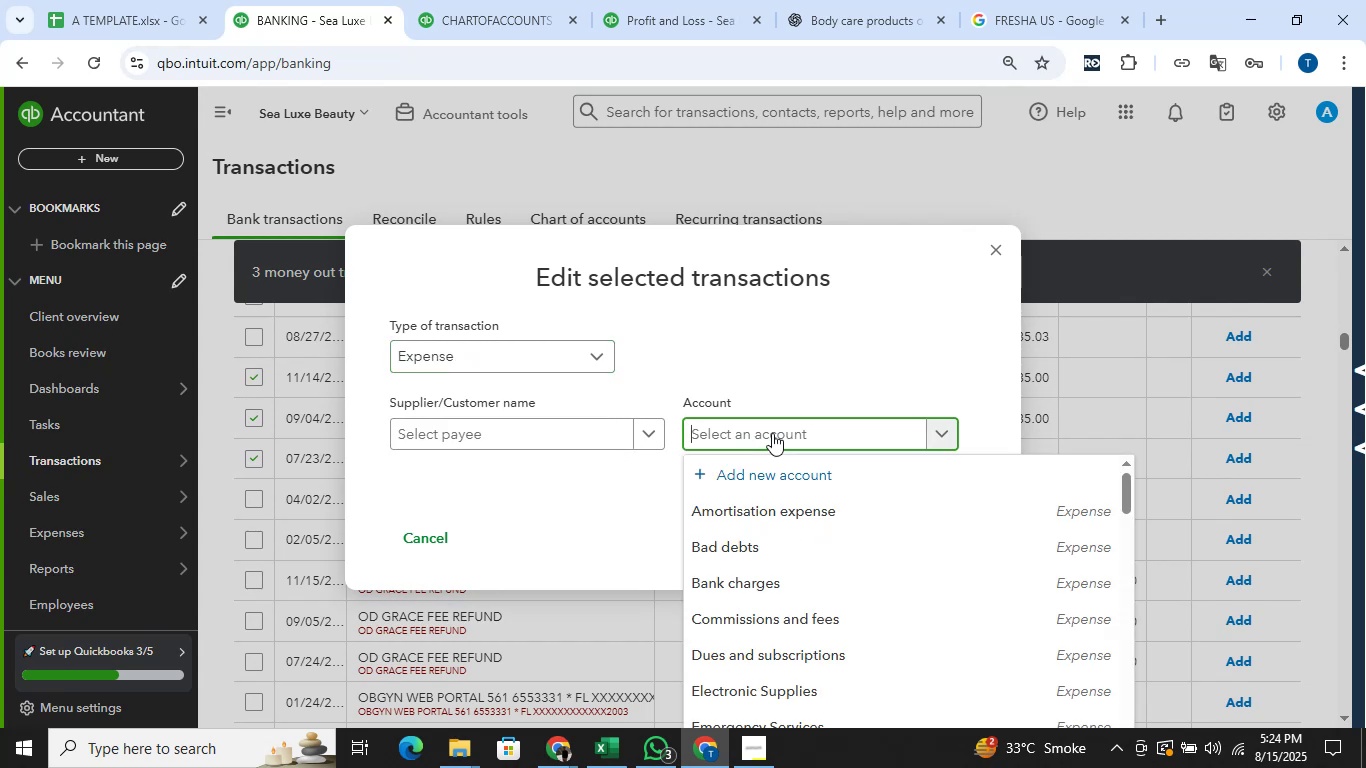 
type(bank)
 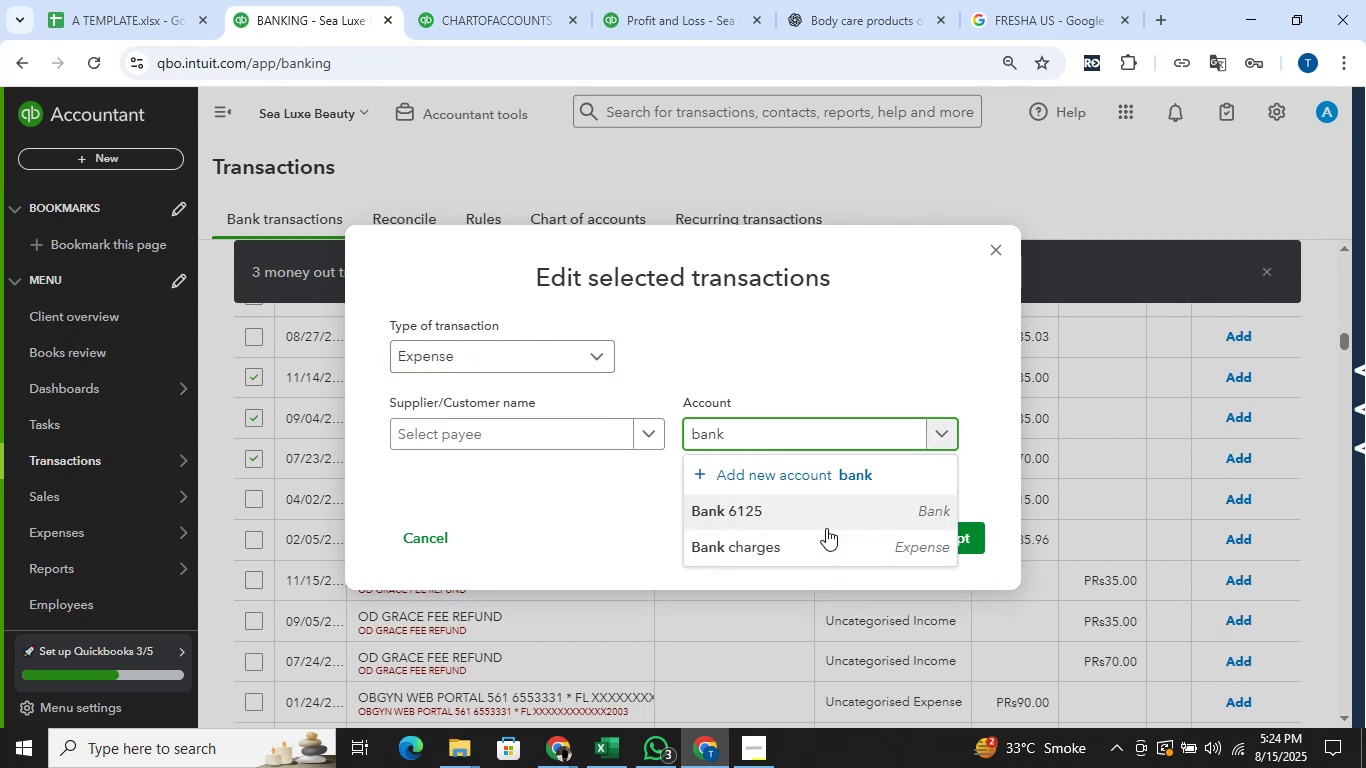 
wait(5.18)
 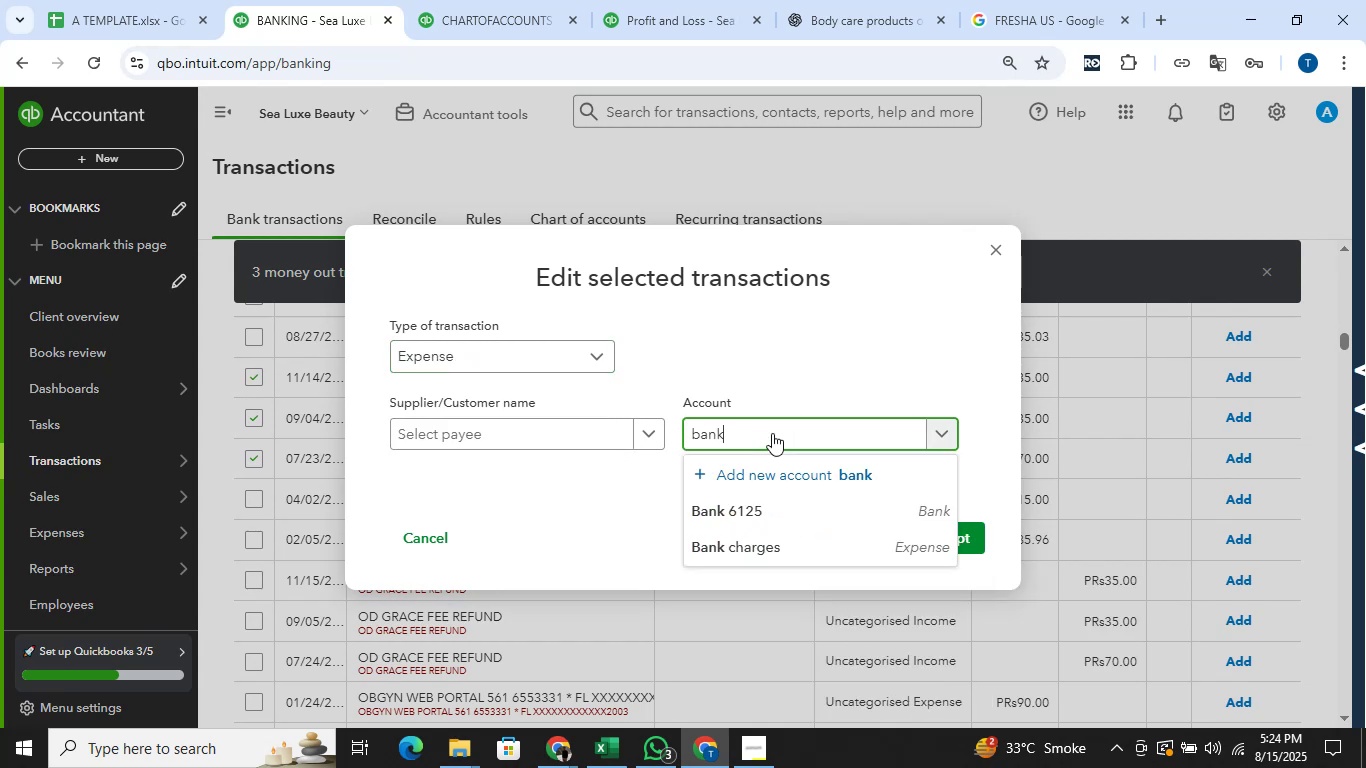 
left_click([826, 545])
 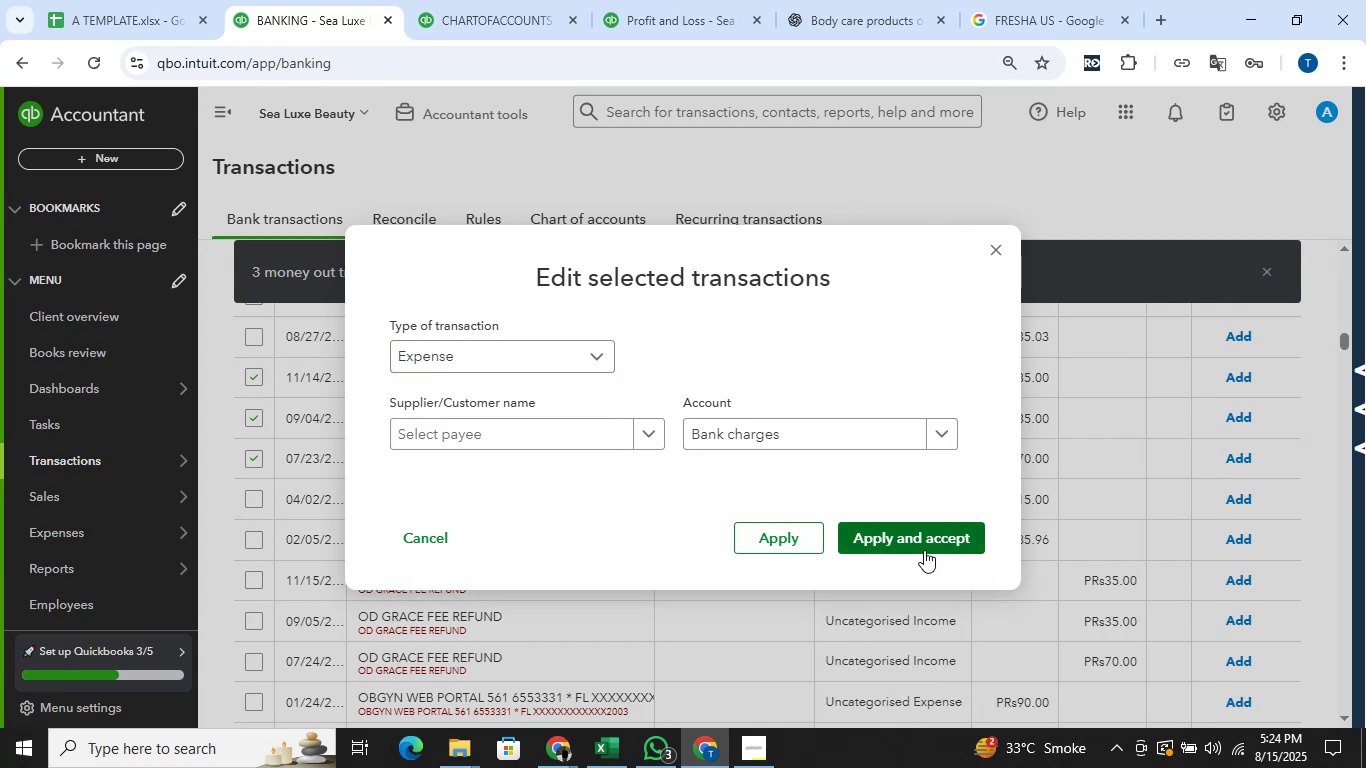 
left_click([924, 542])
 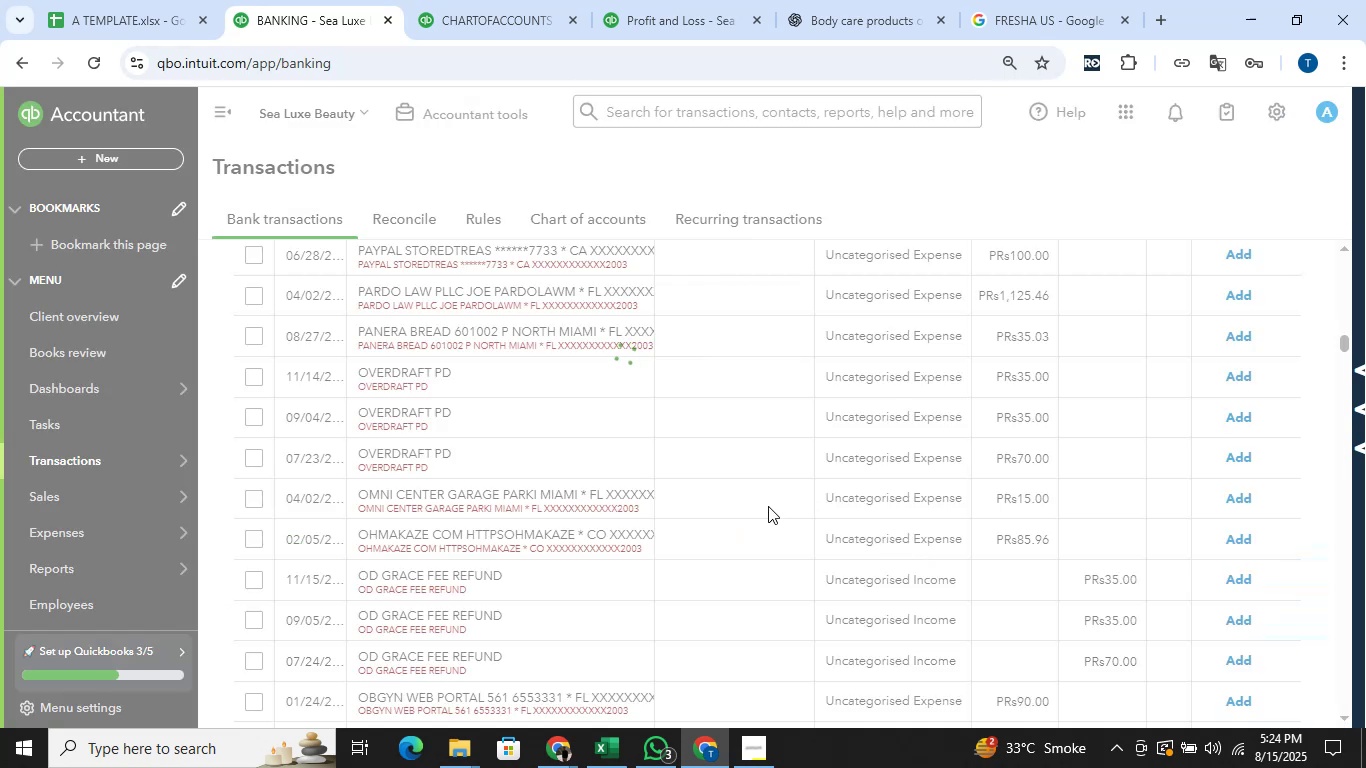 
wait(5.78)
 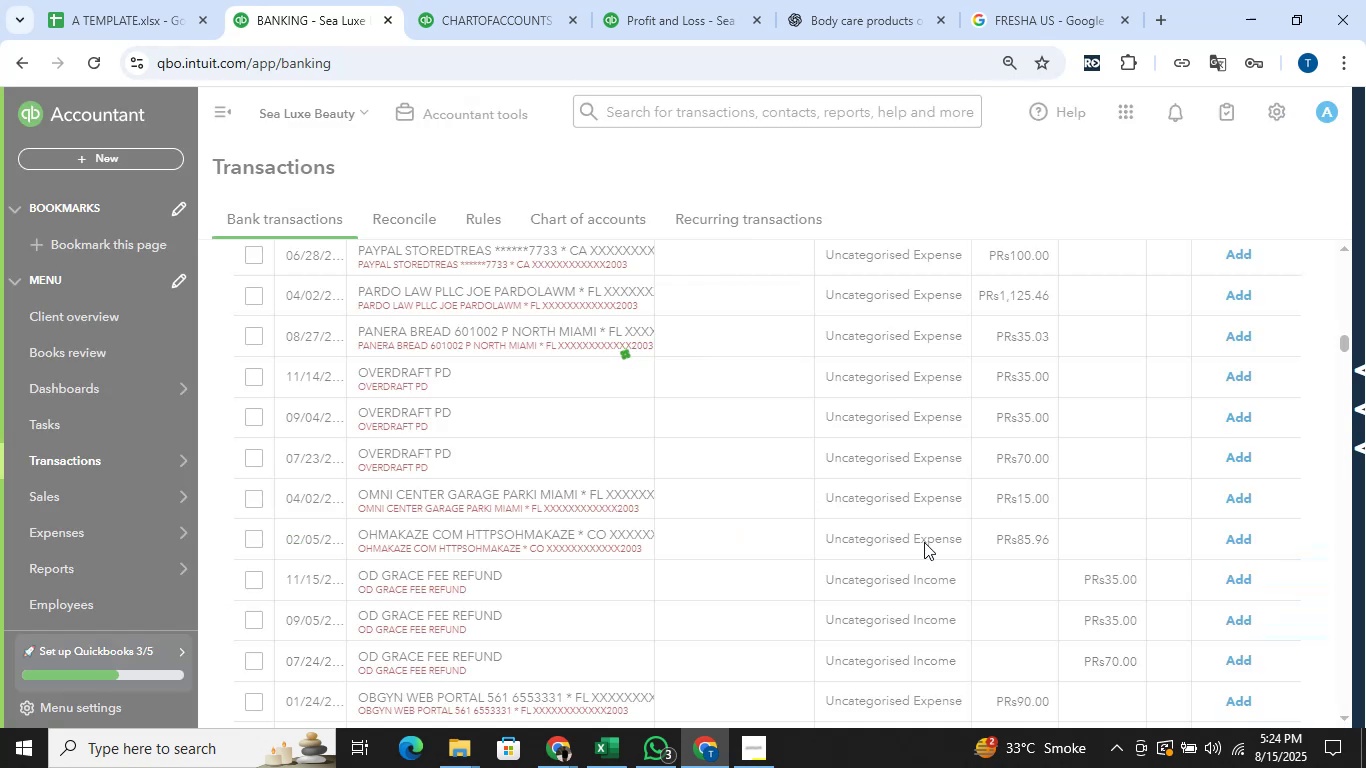 
scroll: coordinate [772, 503], scroll_direction: down, amount: 2.0
 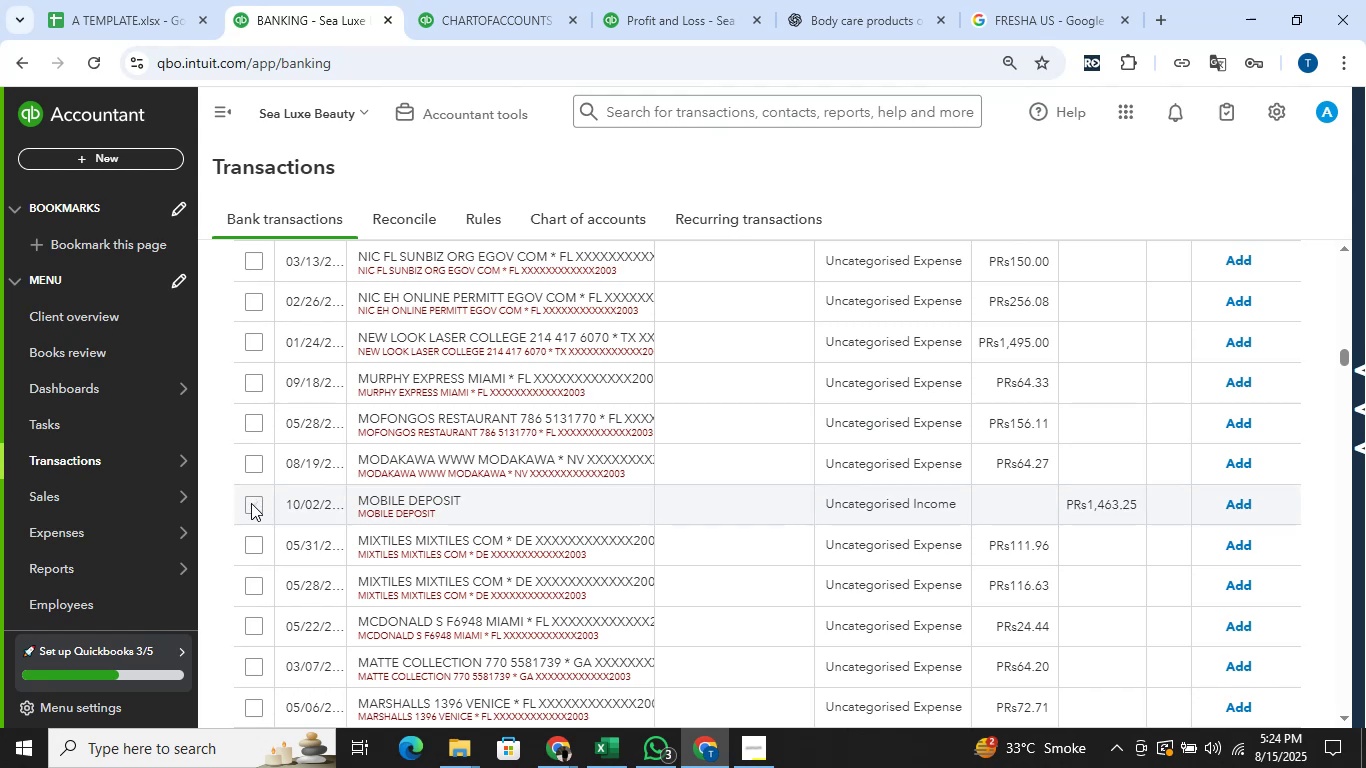 
wait(5.69)
 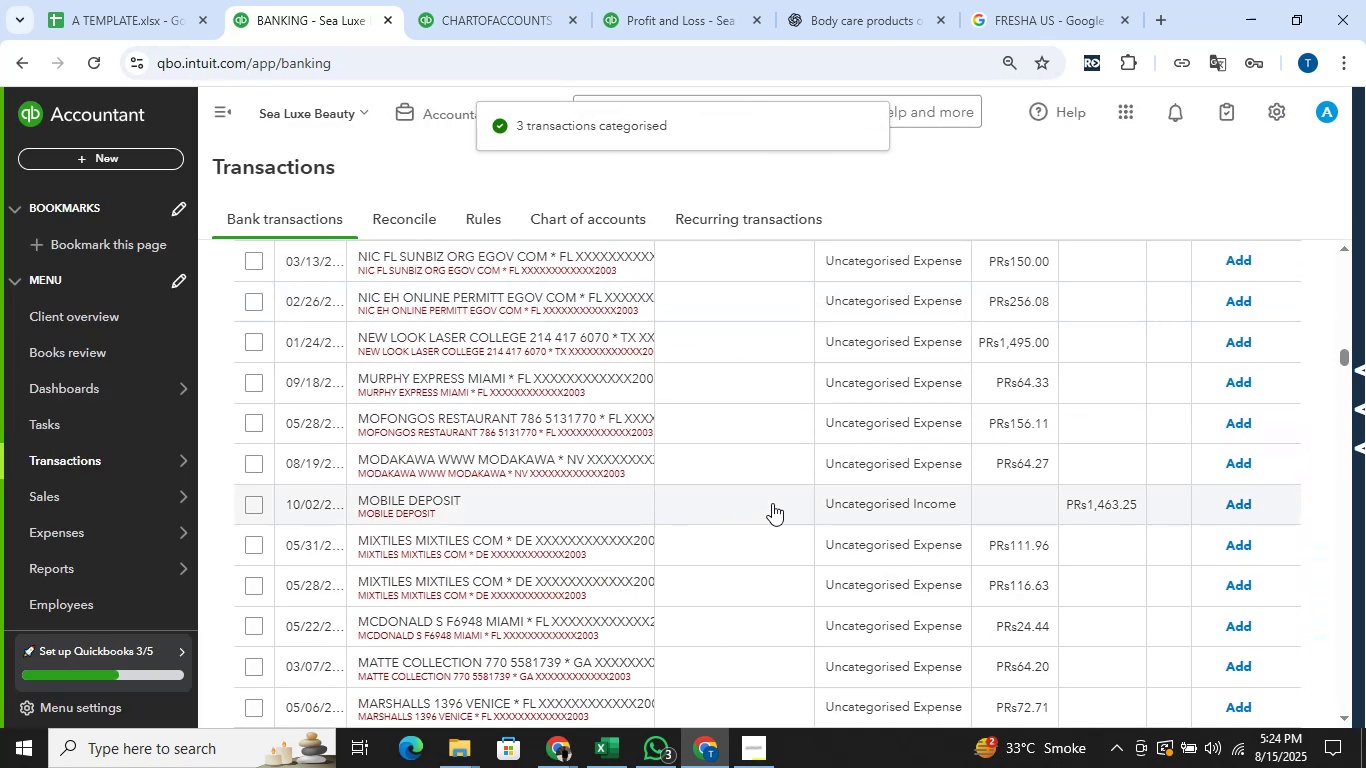 
scroll: coordinate [742, 418], scroll_direction: down, amount: 3.0
 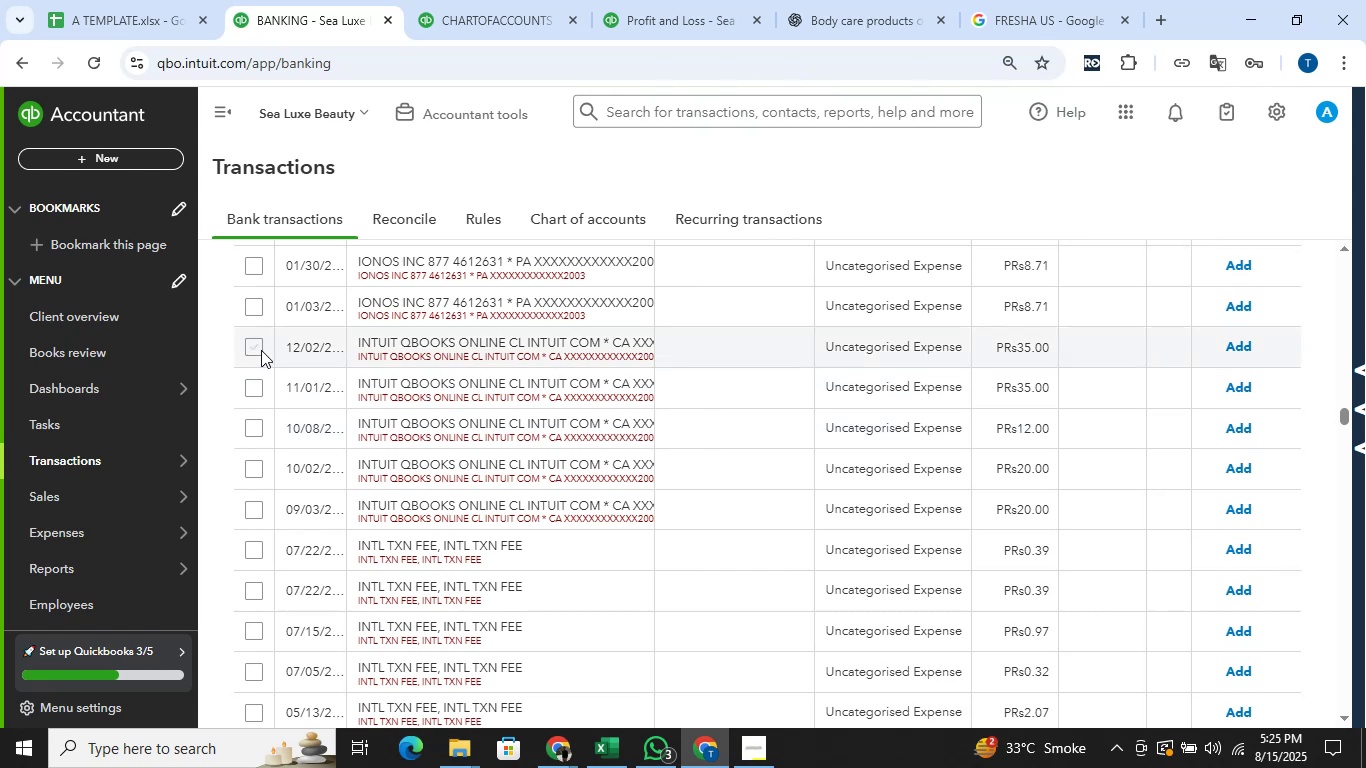 
left_click([261, 350])
 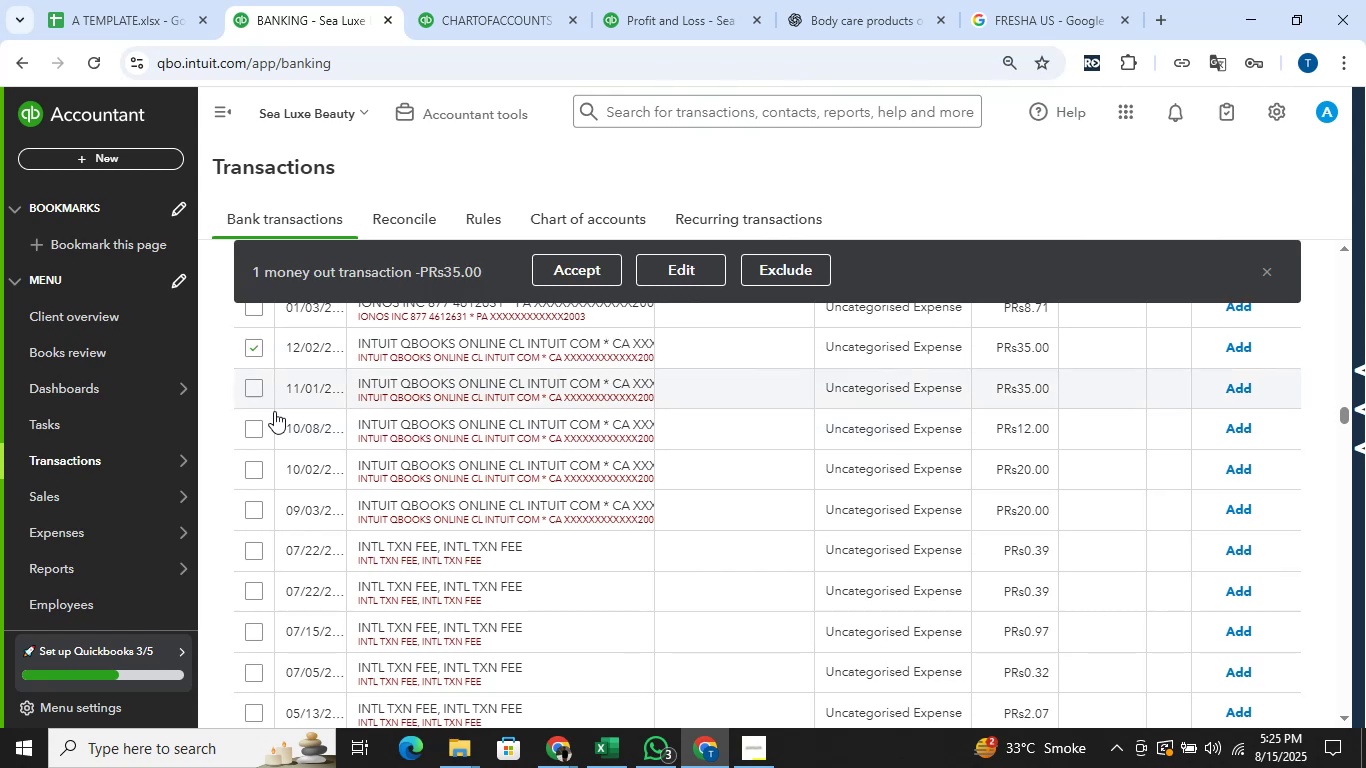 
wait(5.36)
 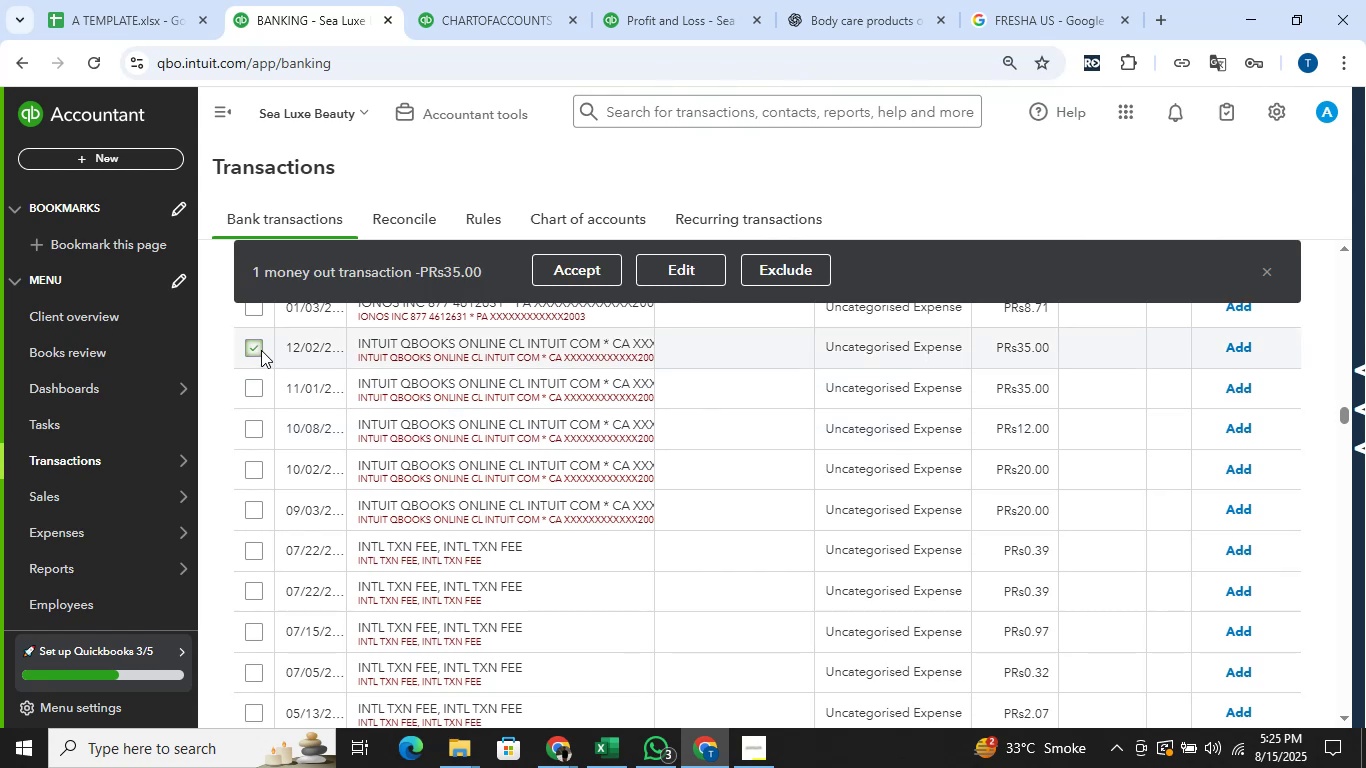 
hold_key(key=ShiftLeft, duration=0.41)
left_click([258, 504])
 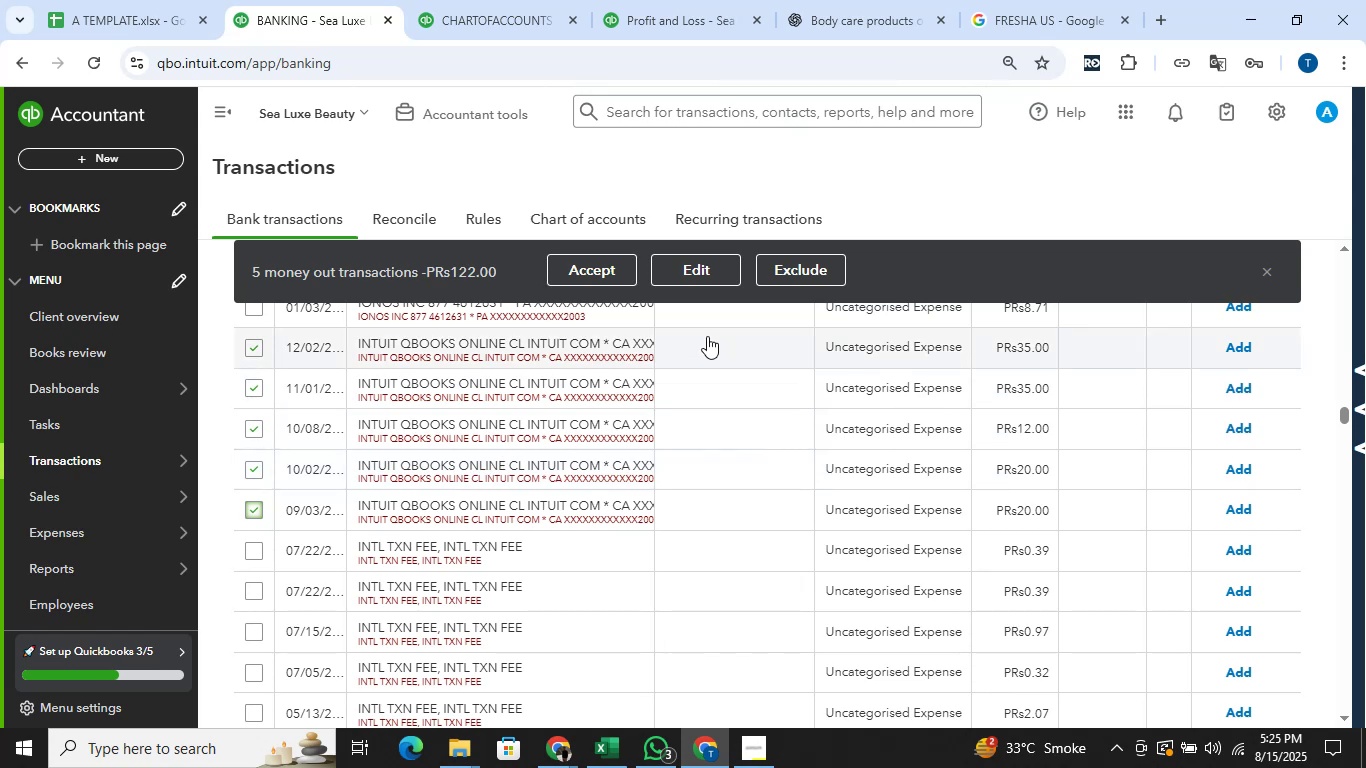 
left_click([707, 276])
 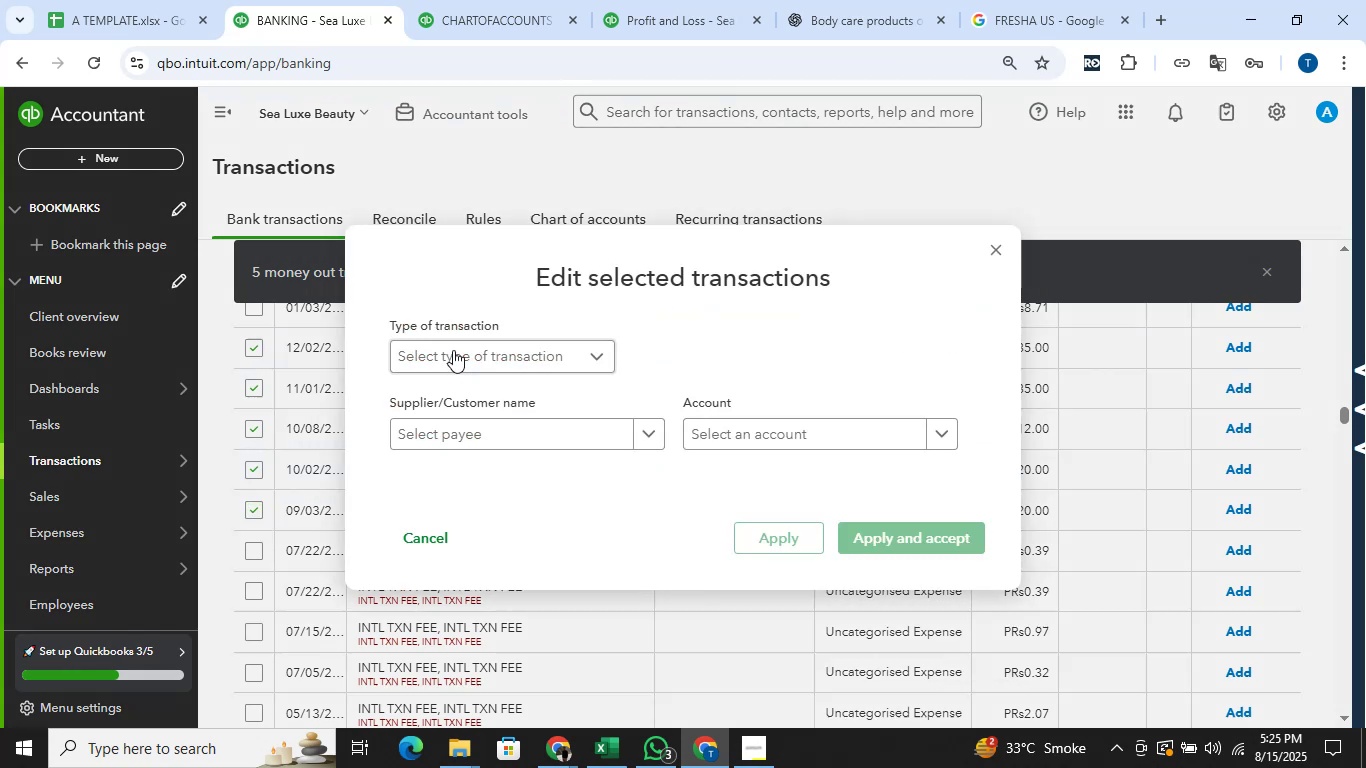 
left_click([453, 348])
 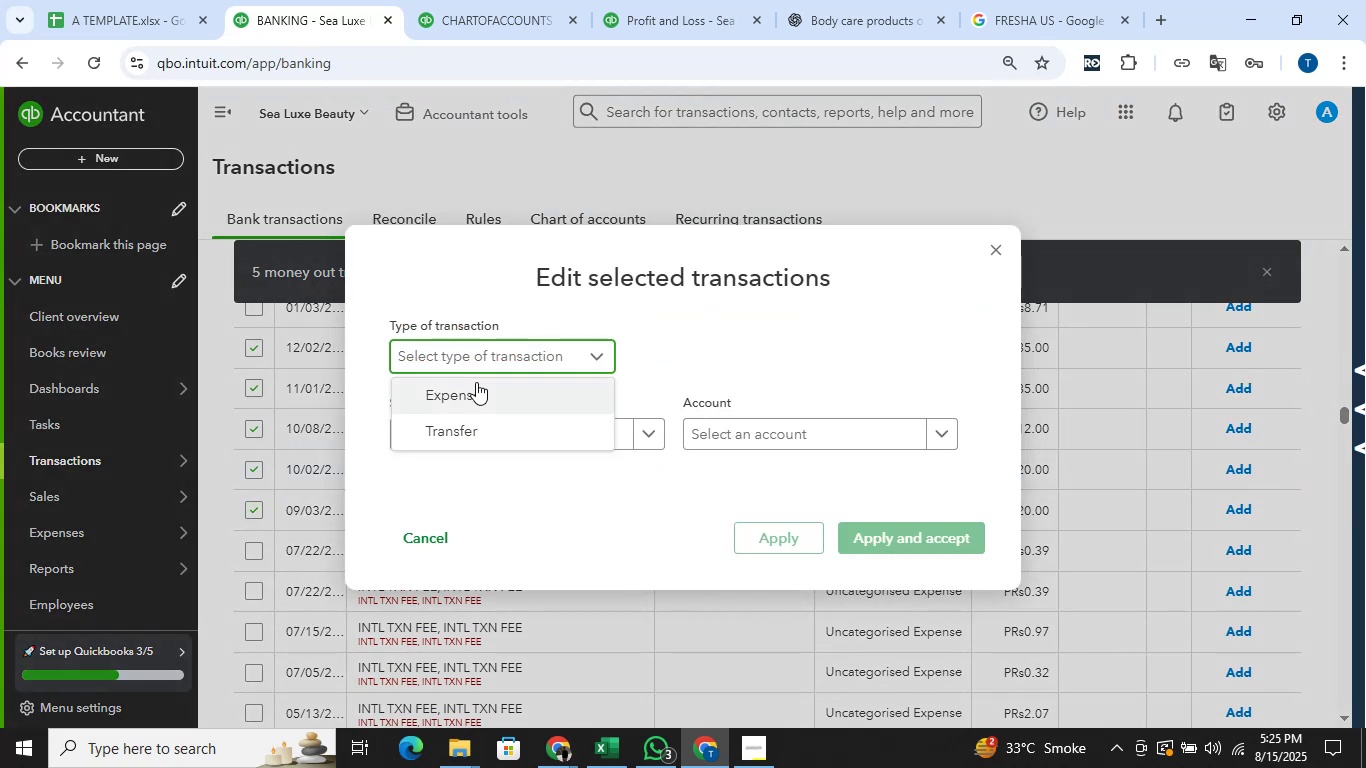 
left_click([476, 384])
 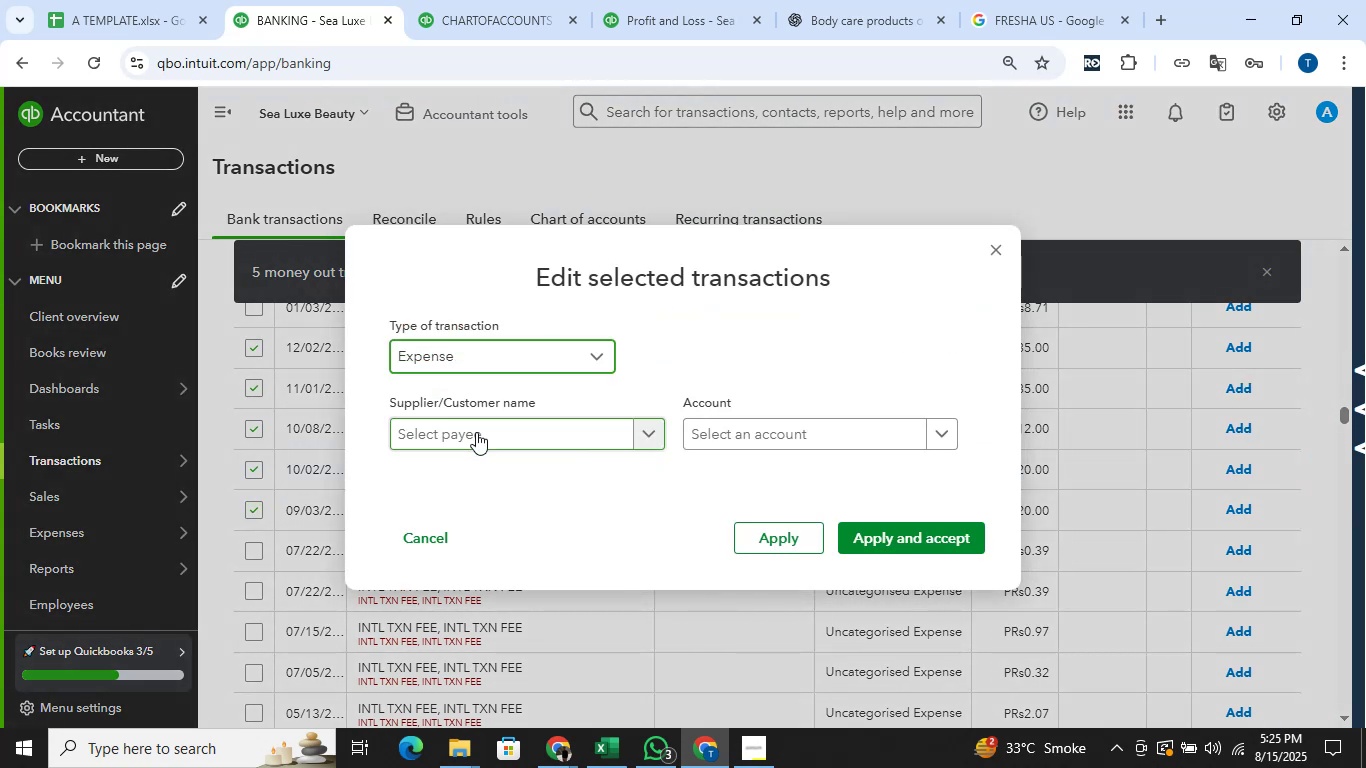 
left_click([476, 434])
 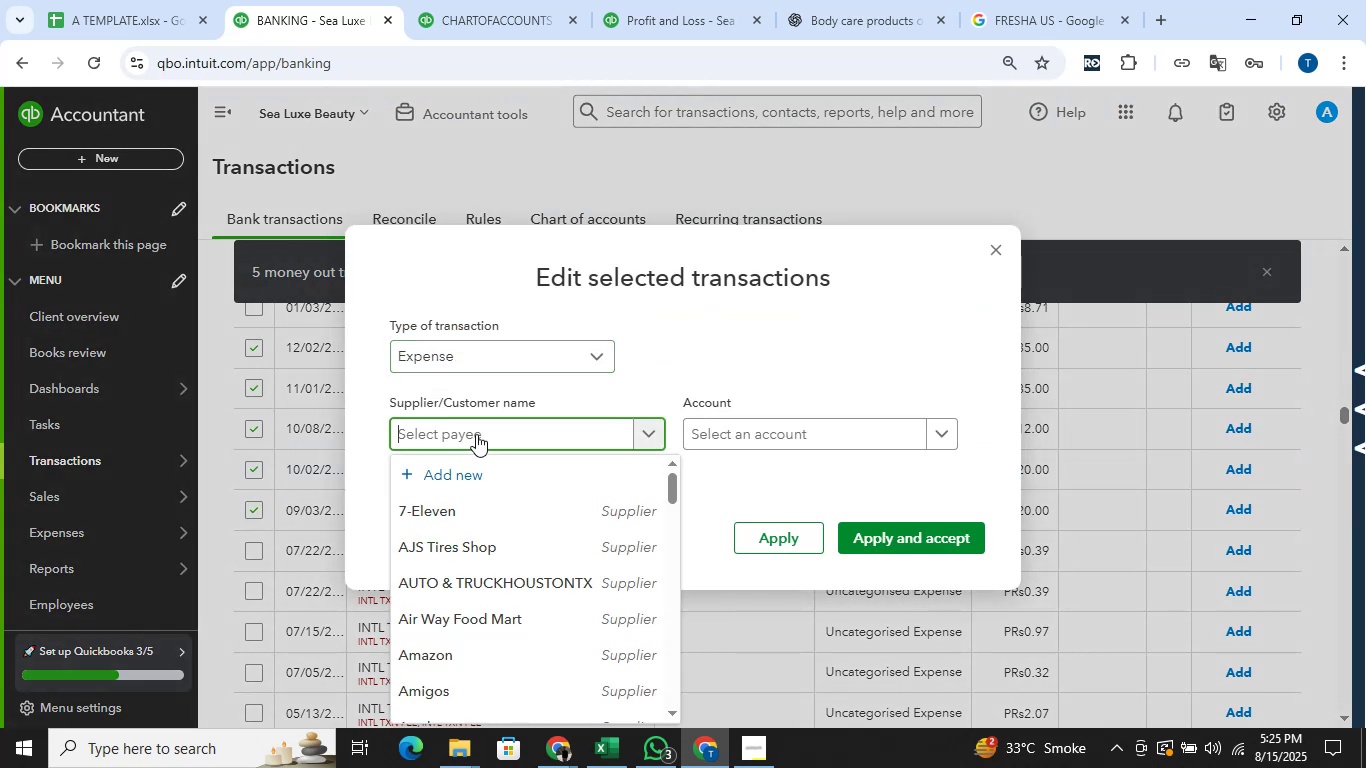 
type(QuickBooks)
key(Backspace)
key(Backspace)
key(Backspace)
key(Backspace)
key(Backspace)
 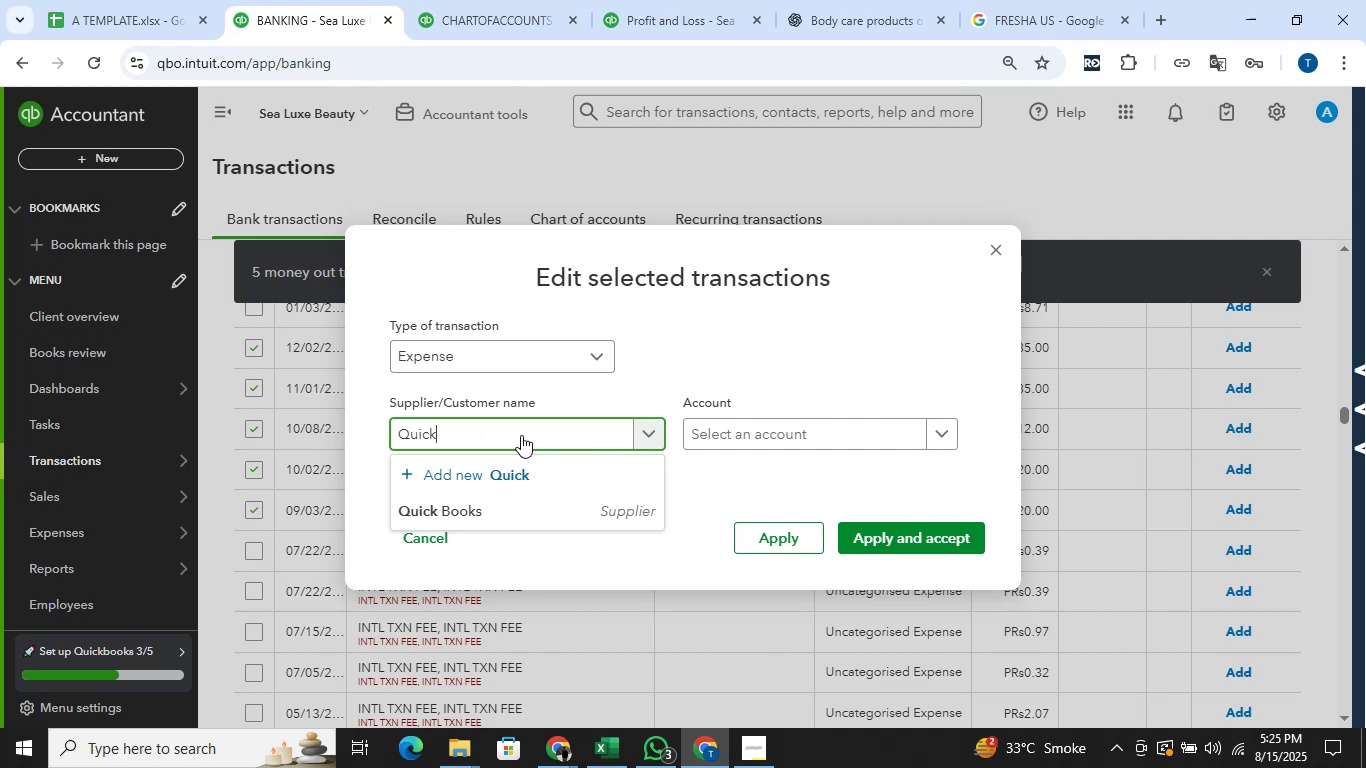 
left_click([495, 513])
 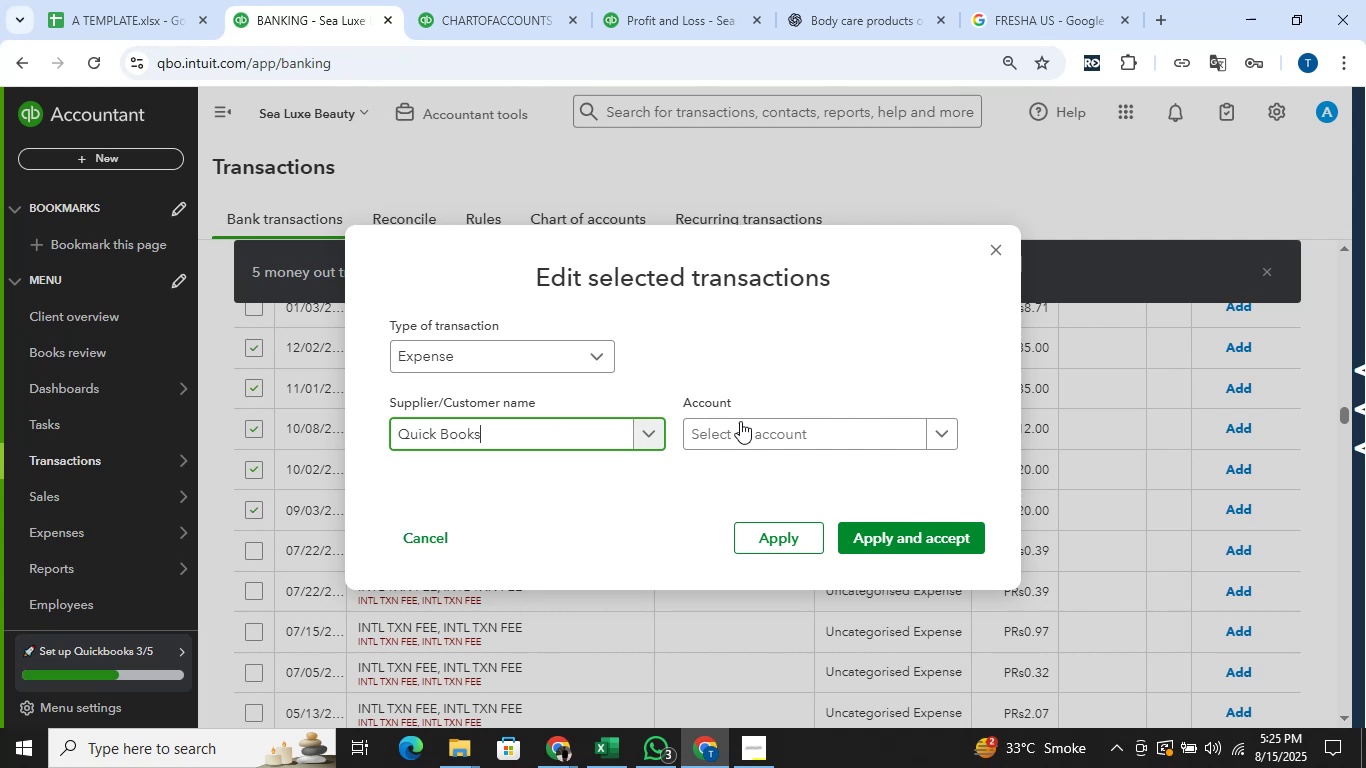 
left_click([743, 427])
 